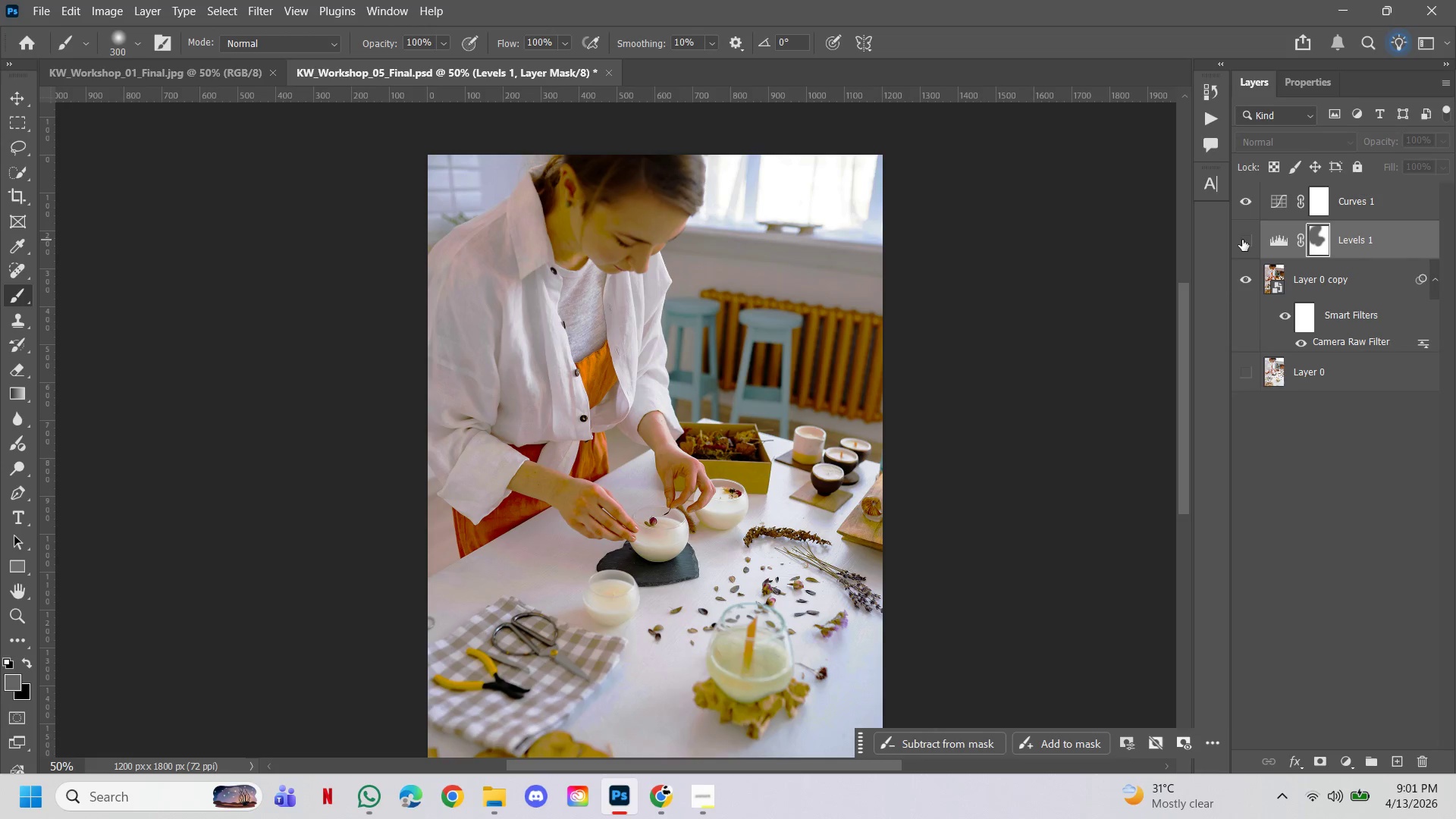 
left_click([1242, 240])
 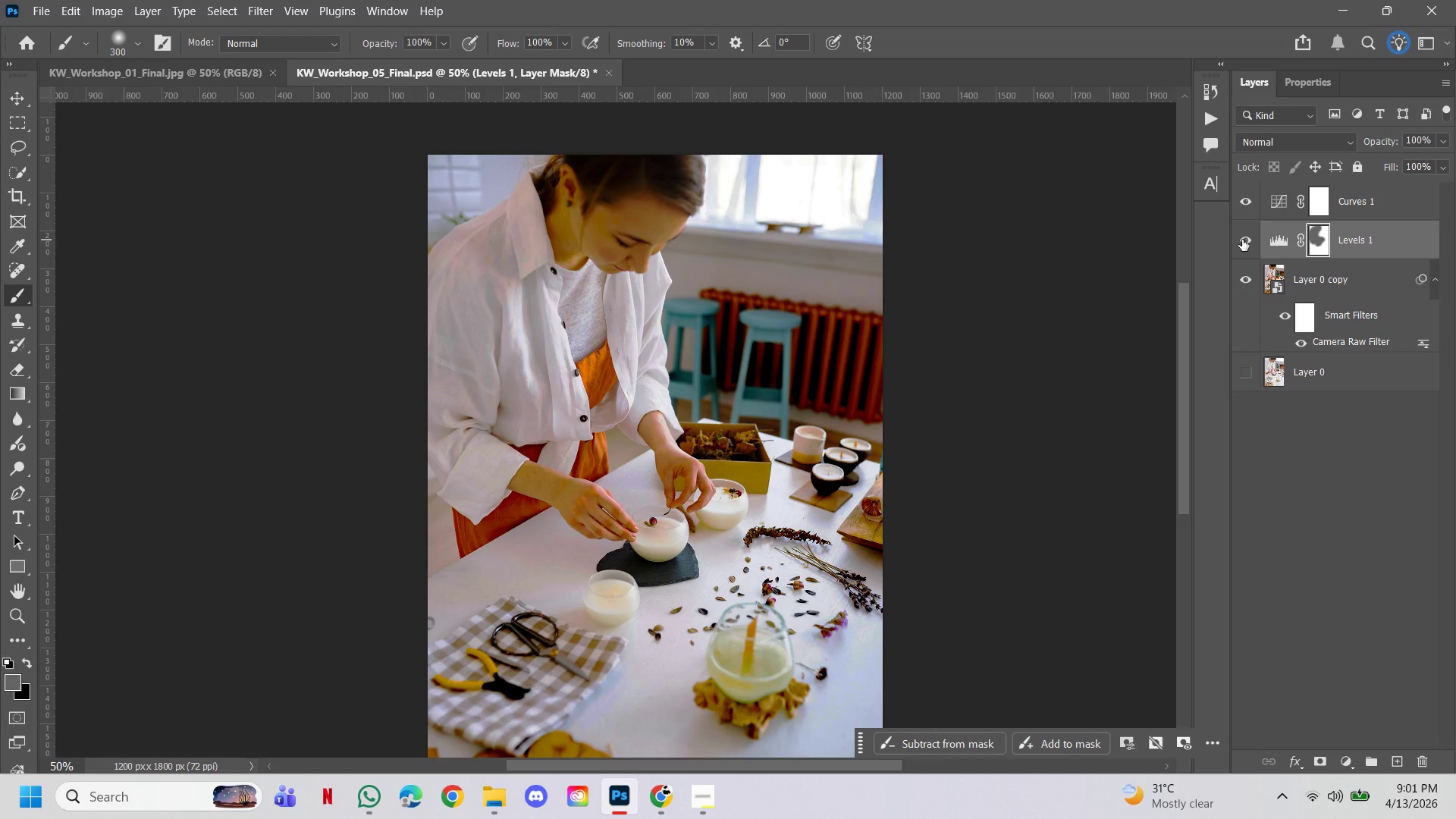 
left_click([1242, 240])
 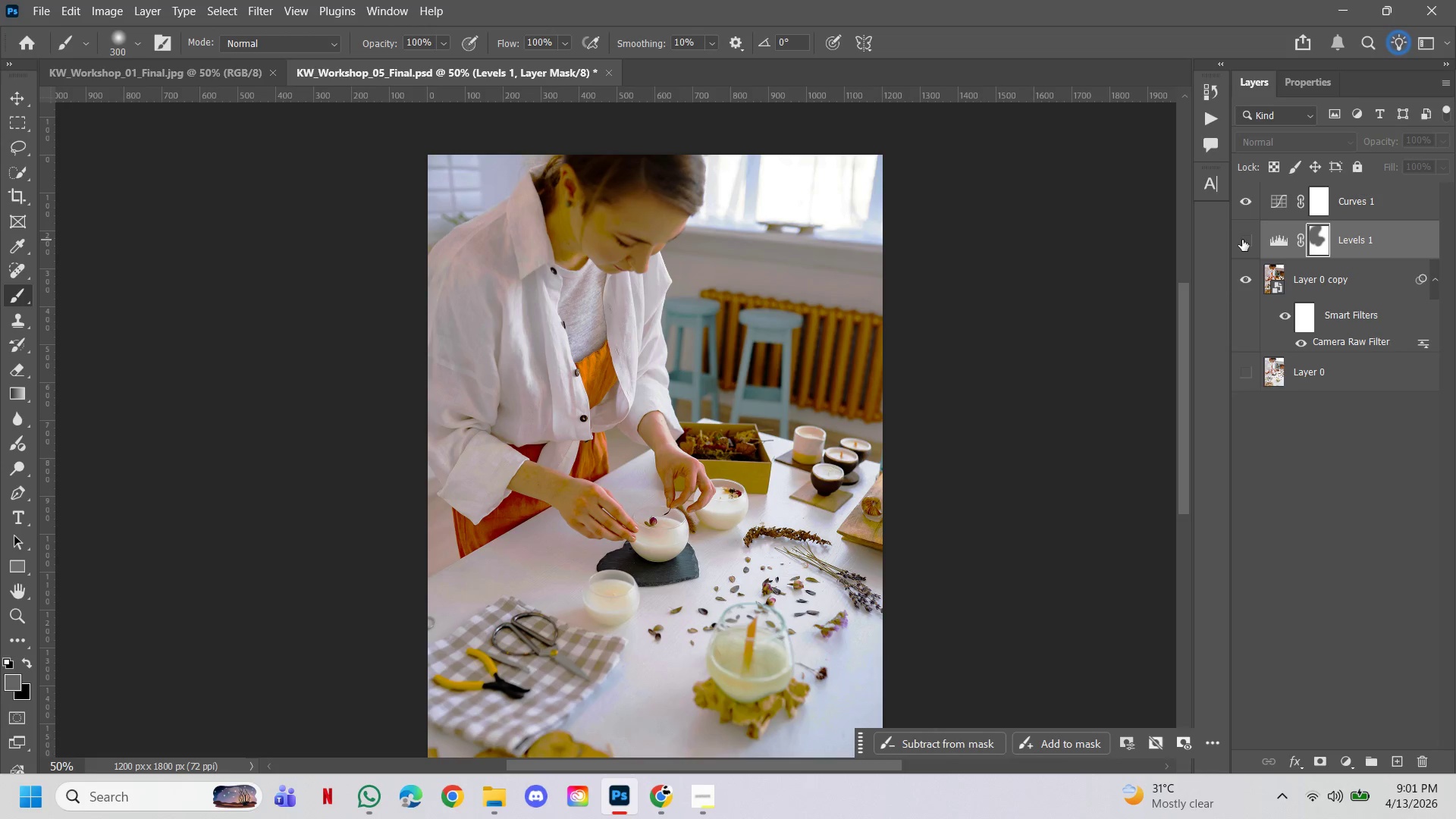 
left_click([1242, 240])
 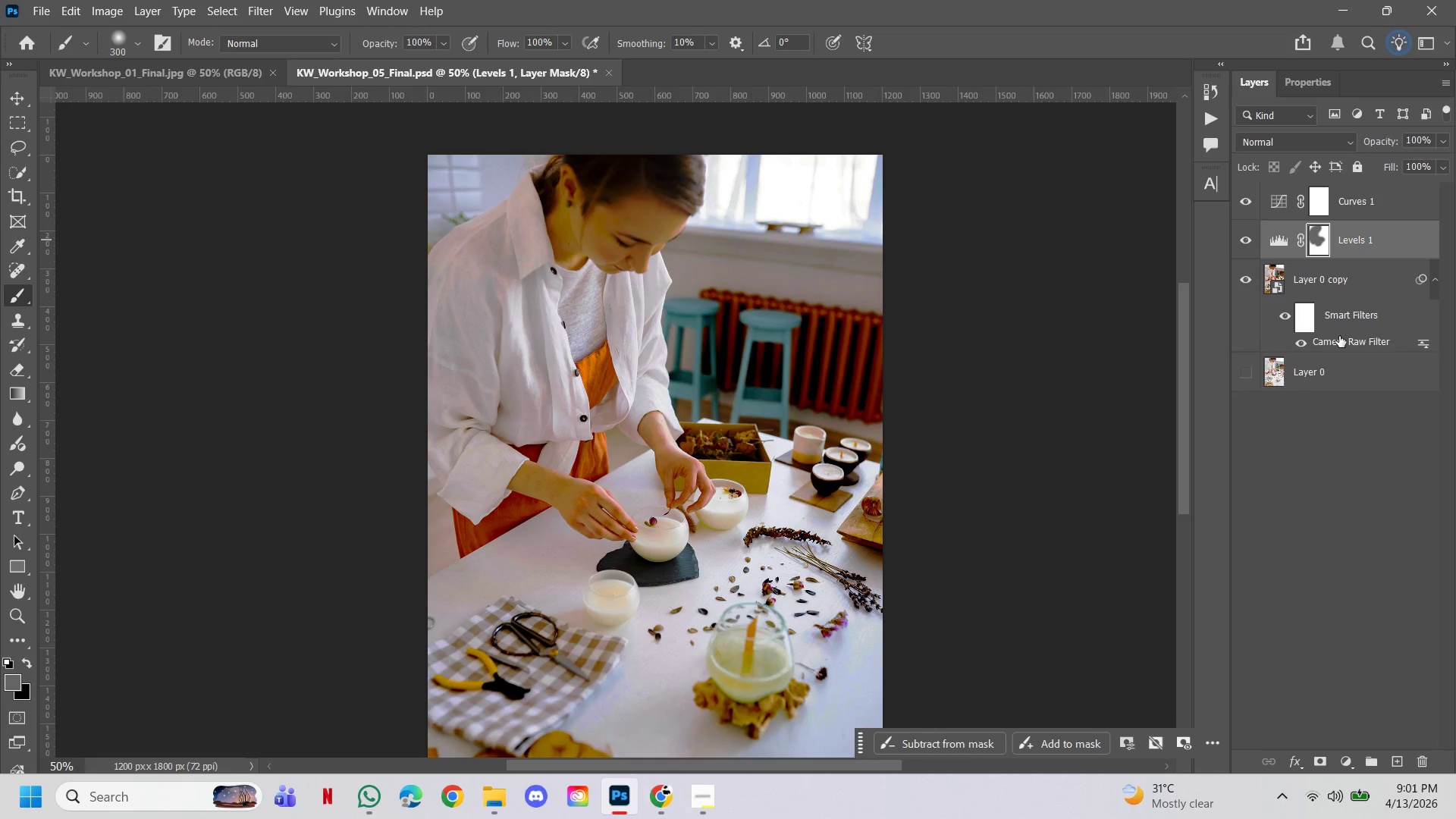 
double_click([1339, 342])
 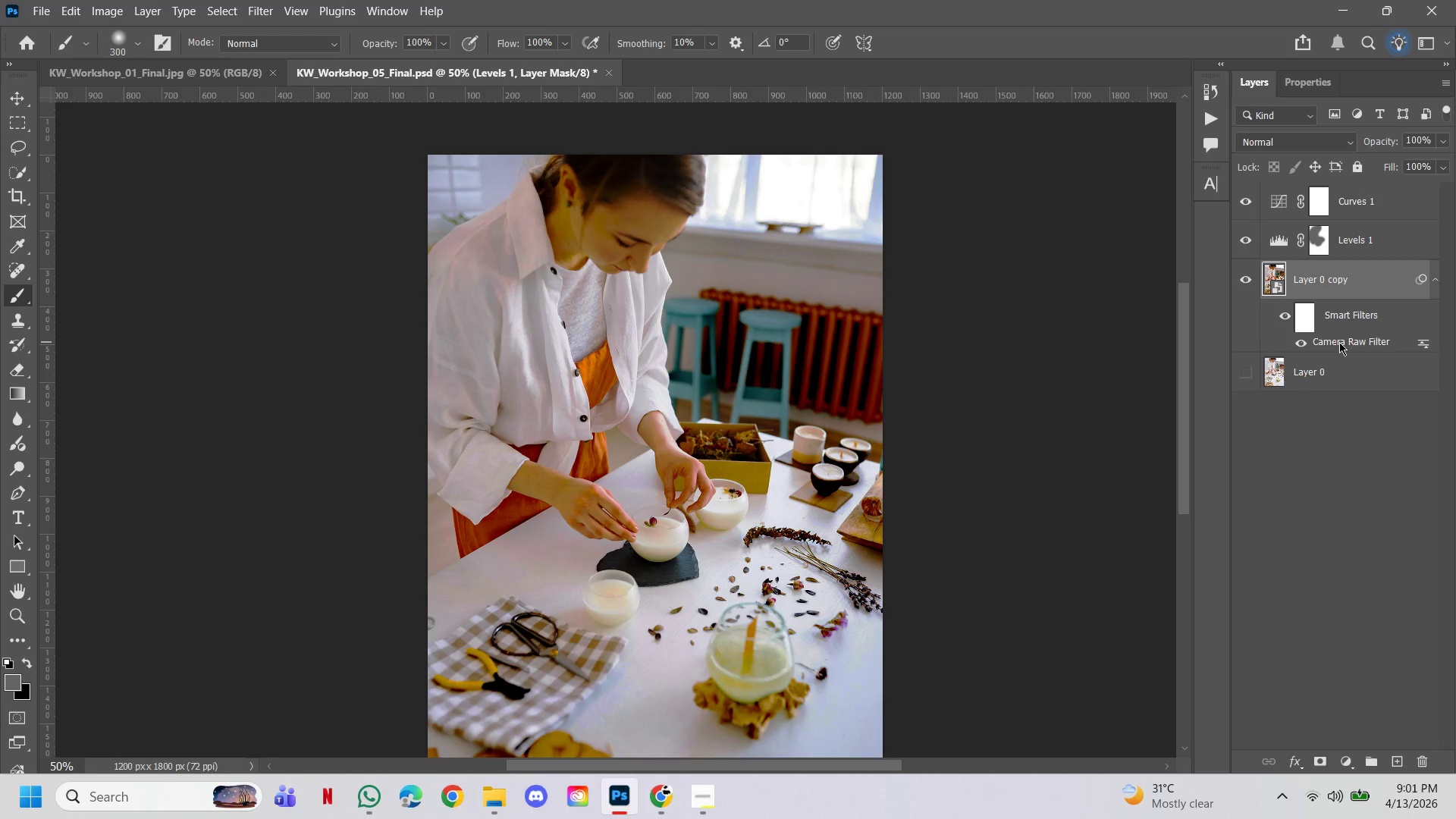 
triple_click([1339, 342])
 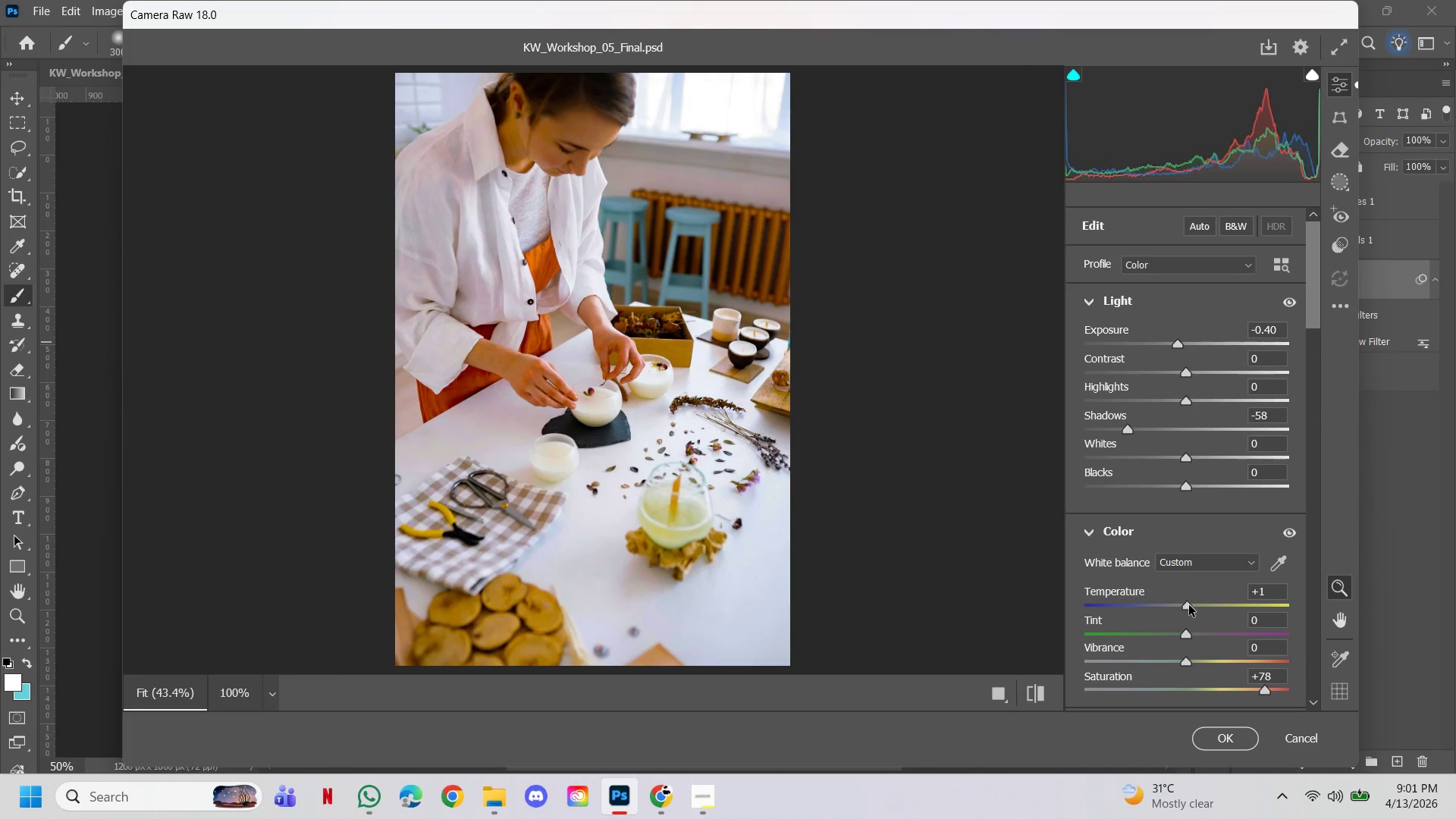 
wait(7.53)
 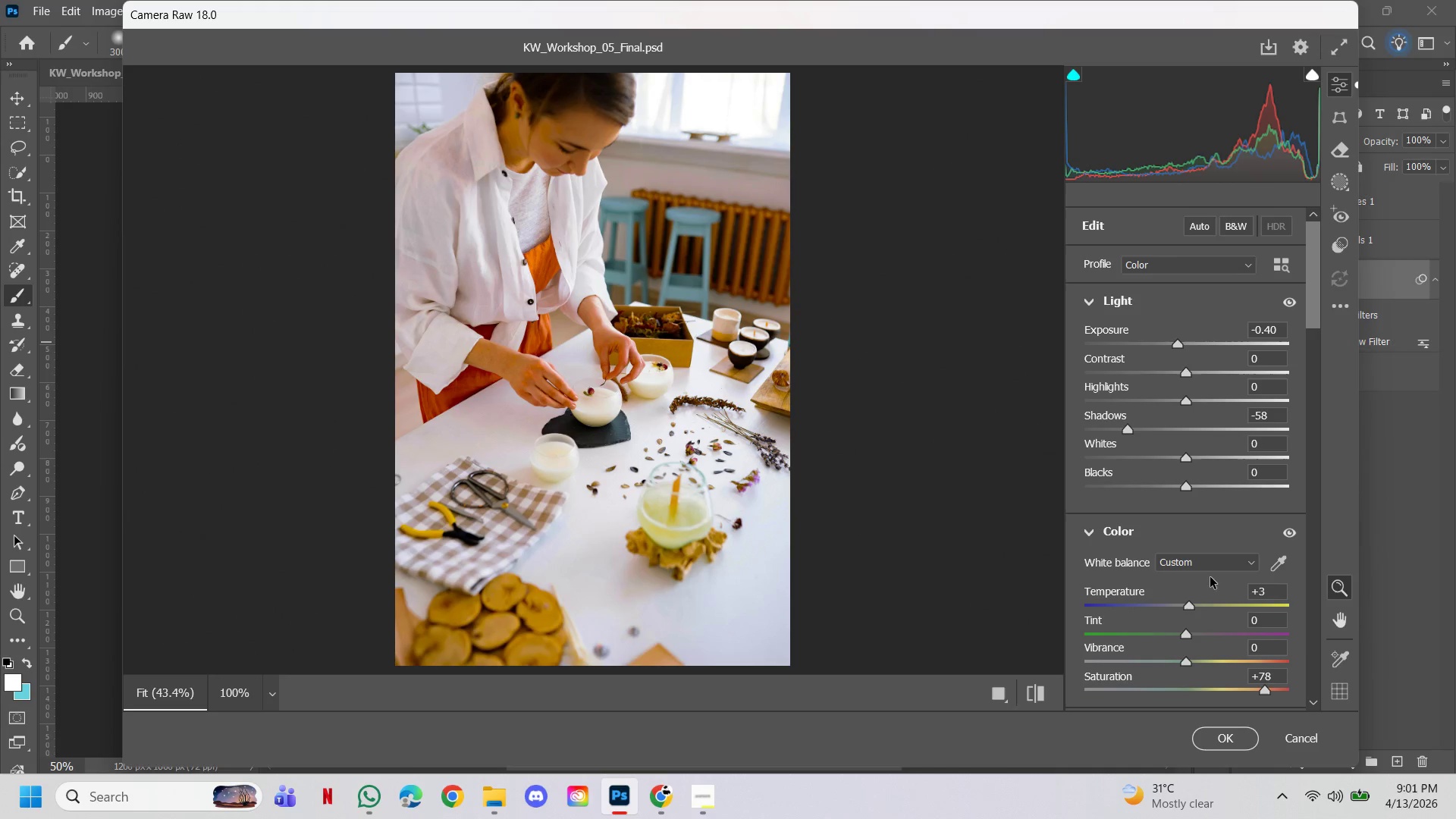 
left_click_drag(start_coordinate=[1263, 695], to_coordinate=[1274, 689])
 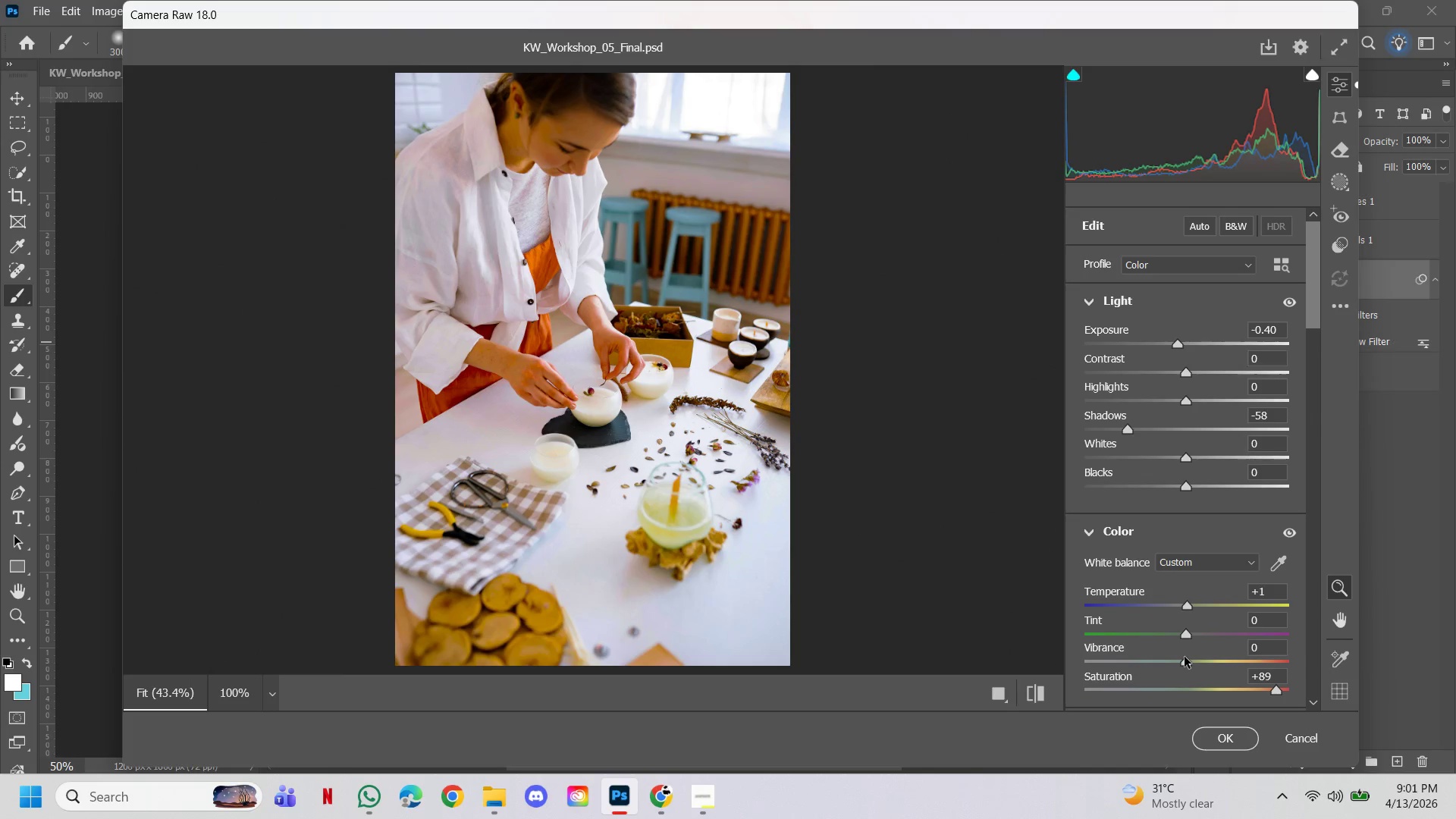 
left_click_drag(start_coordinate=[1185, 657], to_coordinate=[1189, 645])
 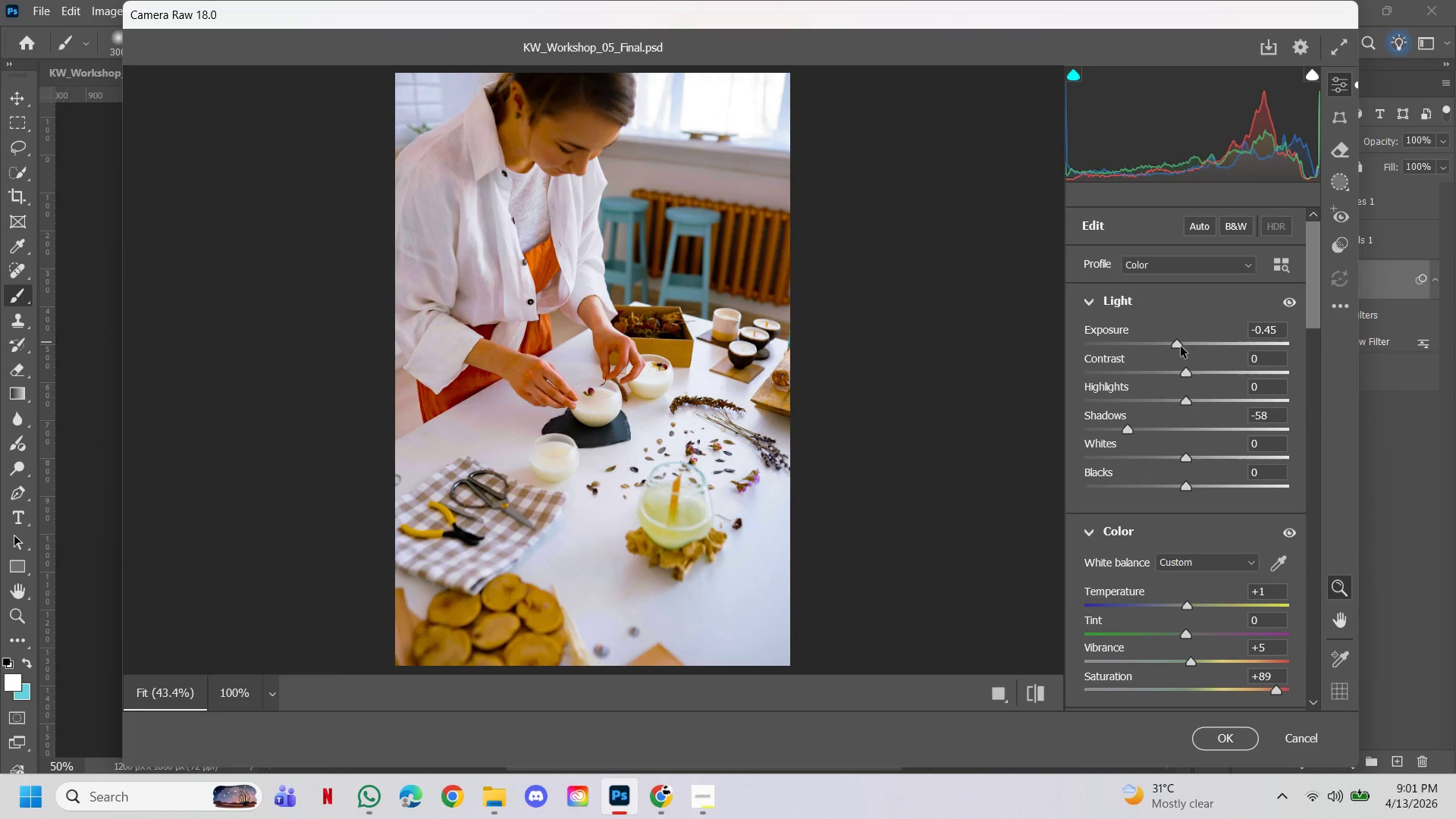 
wait(12.2)
 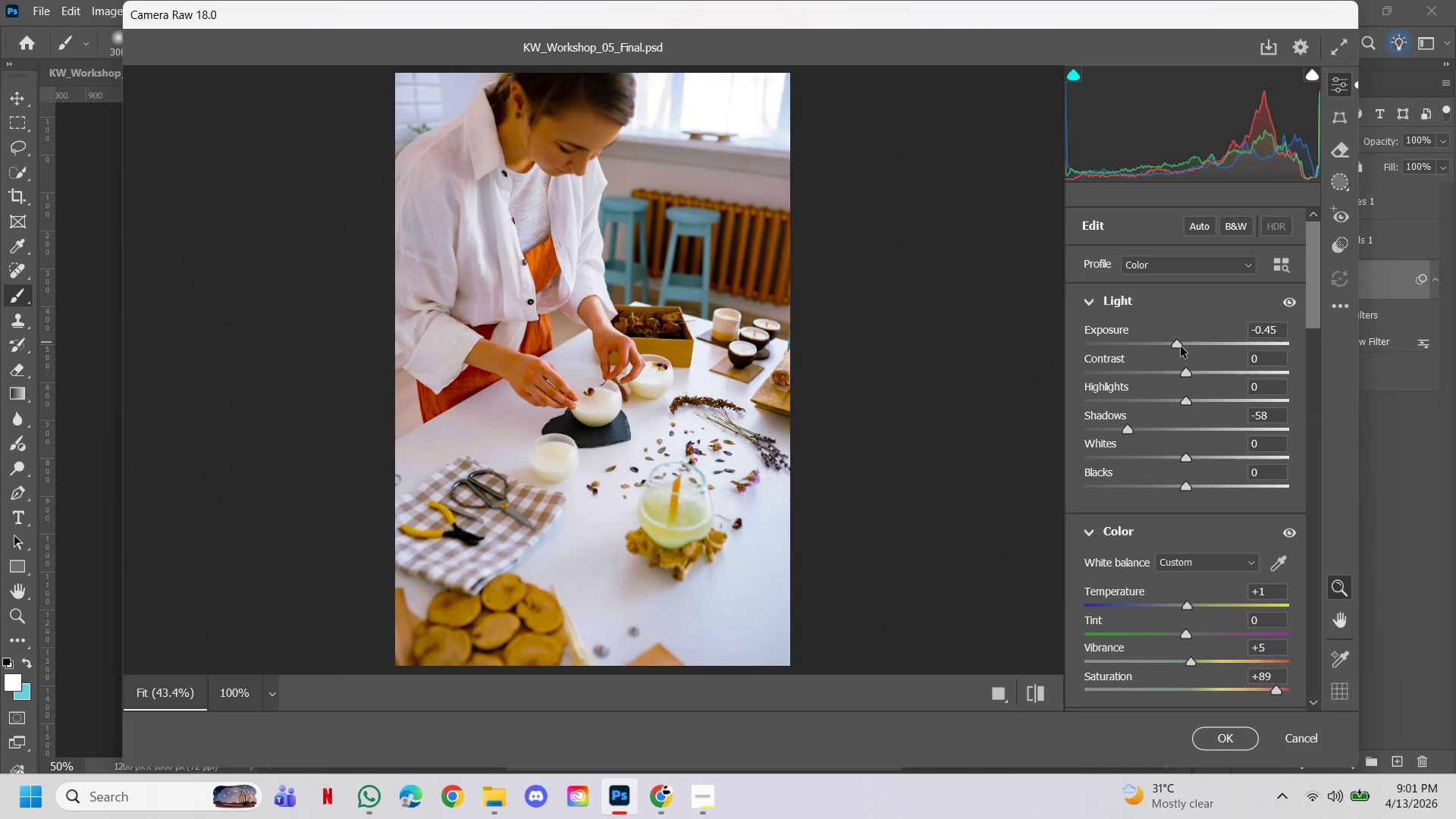 
left_click_drag(start_coordinate=[1187, 463], to_coordinate=[1220, 460])
 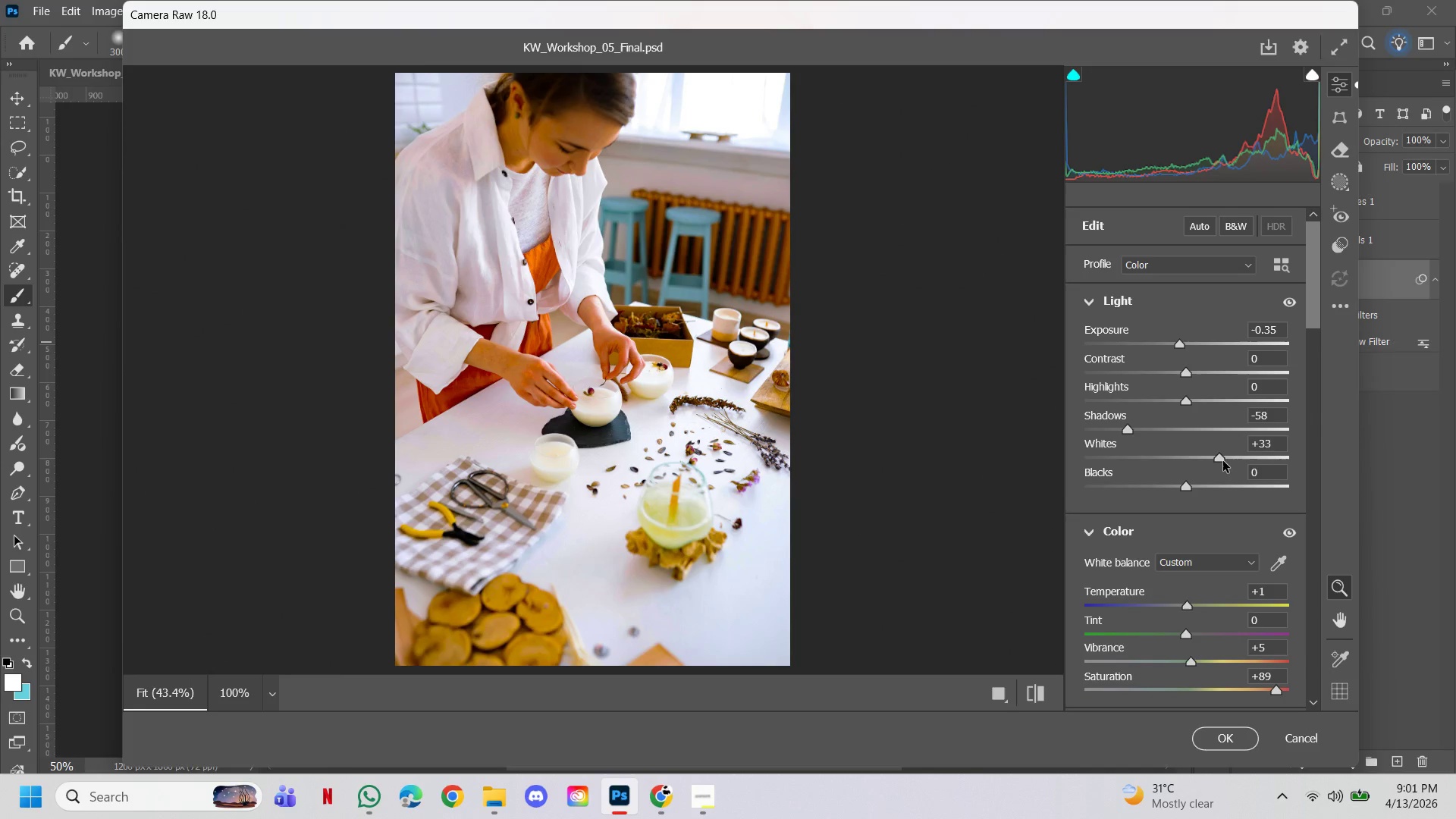 
left_click_drag(start_coordinate=[1223, 461], to_coordinate=[1203, 457])
 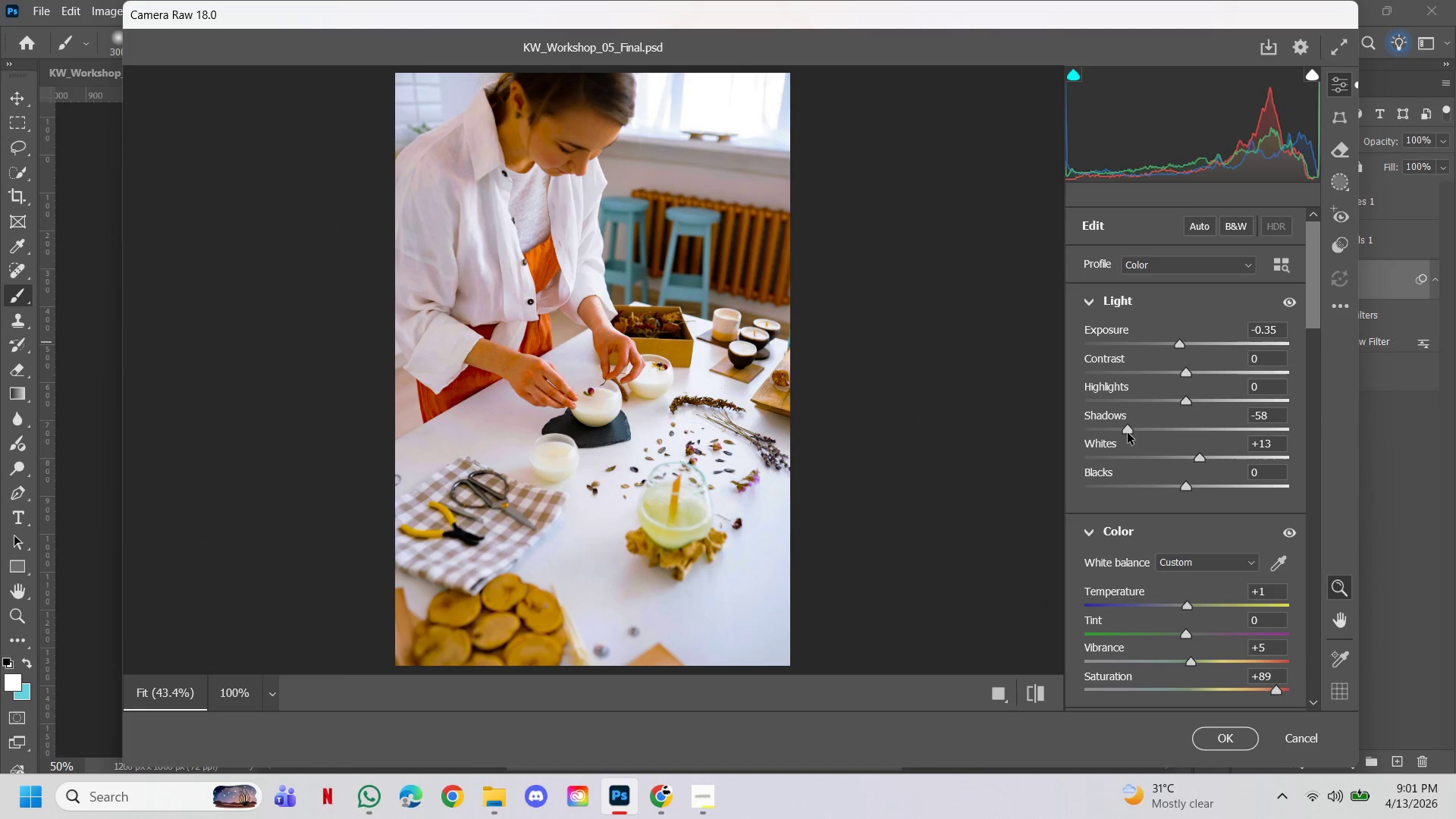 
left_click_drag(start_coordinate=[1126, 431], to_coordinate=[1113, 422])
 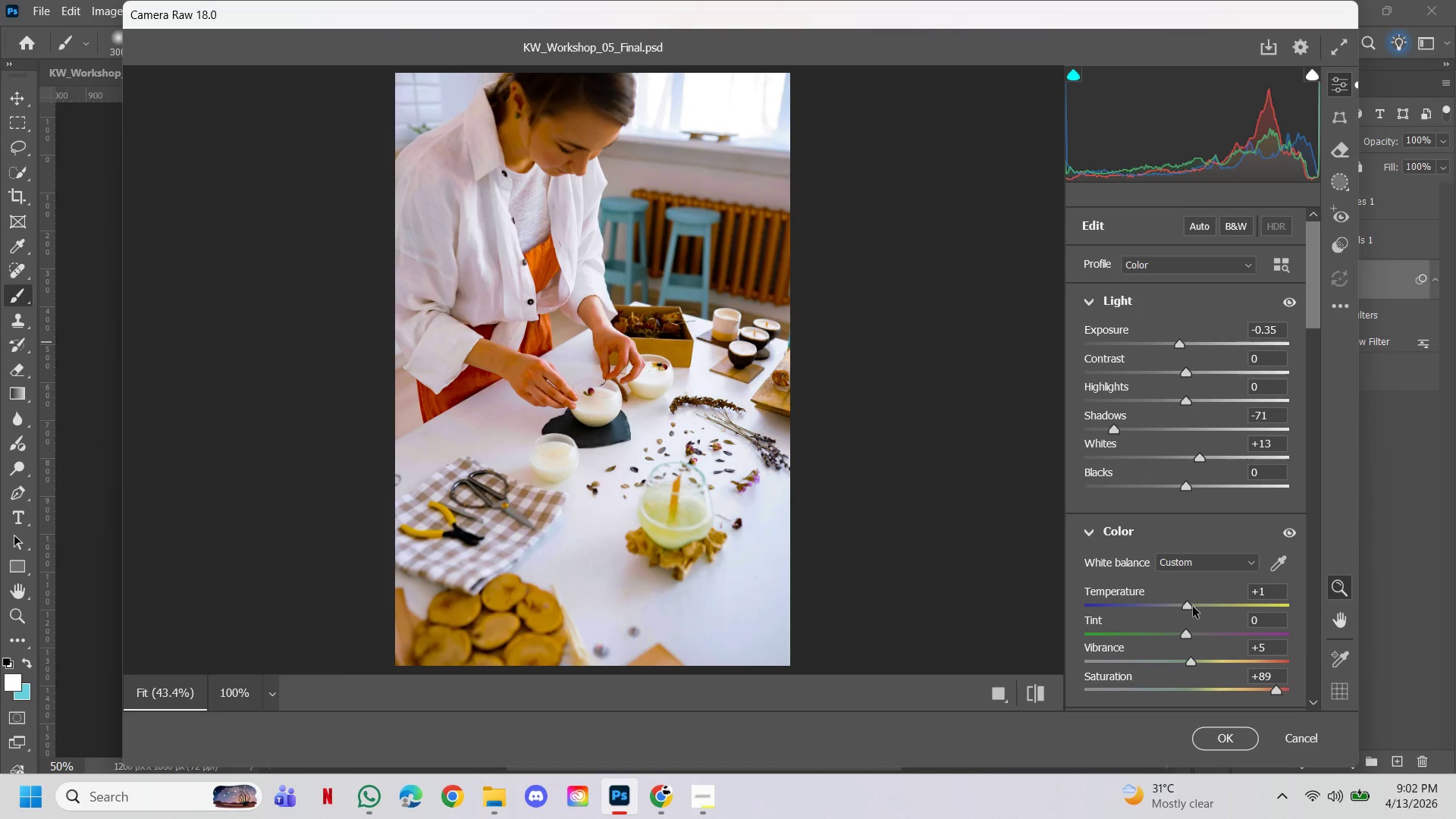 
left_click_drag(start_coordinate=[1188, 606], to_coordinate=[1192, 607])
 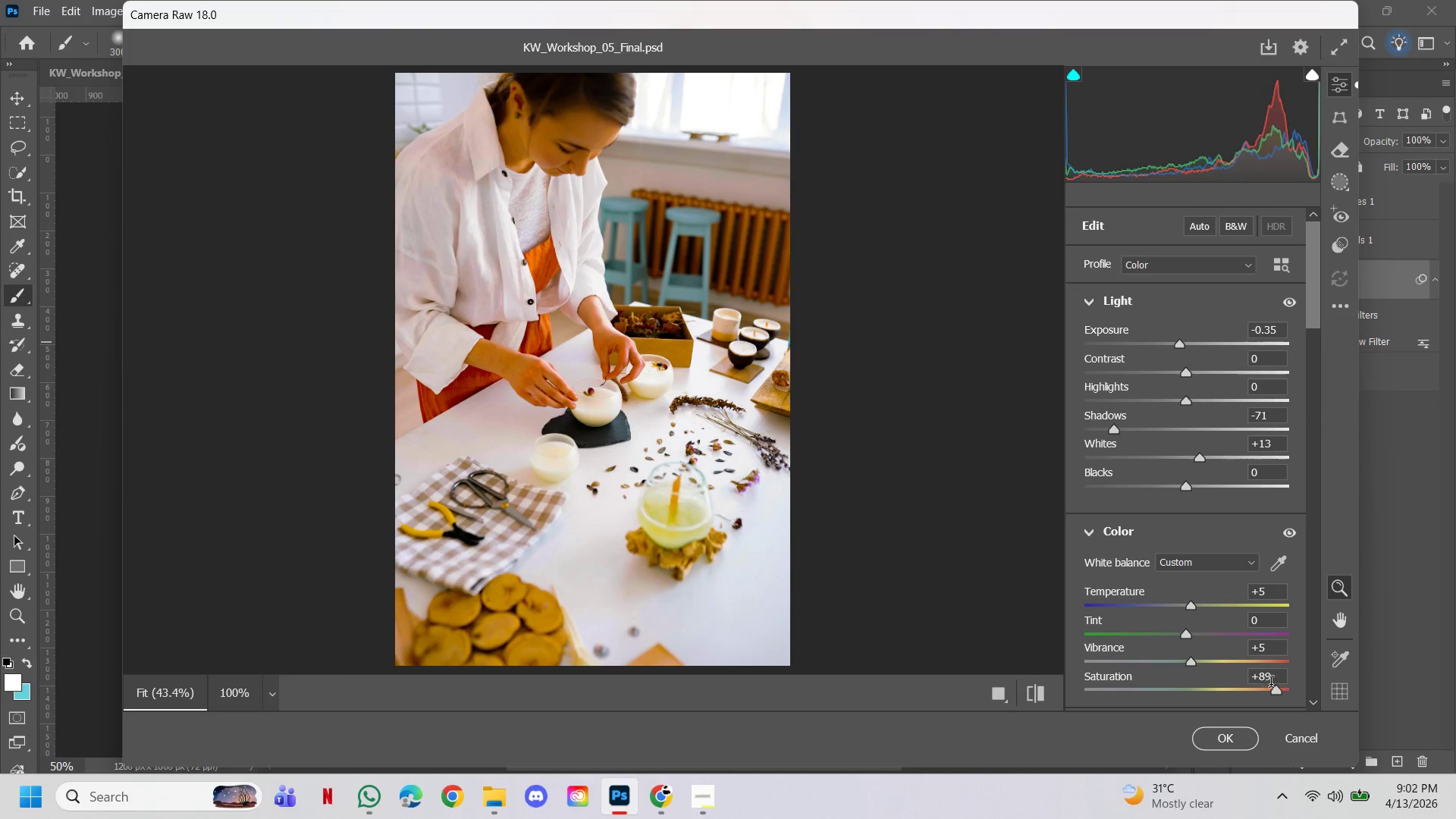 
left_click_drag(start_coordinate=[1273, 692], to_coordinate=[1267, 686])
 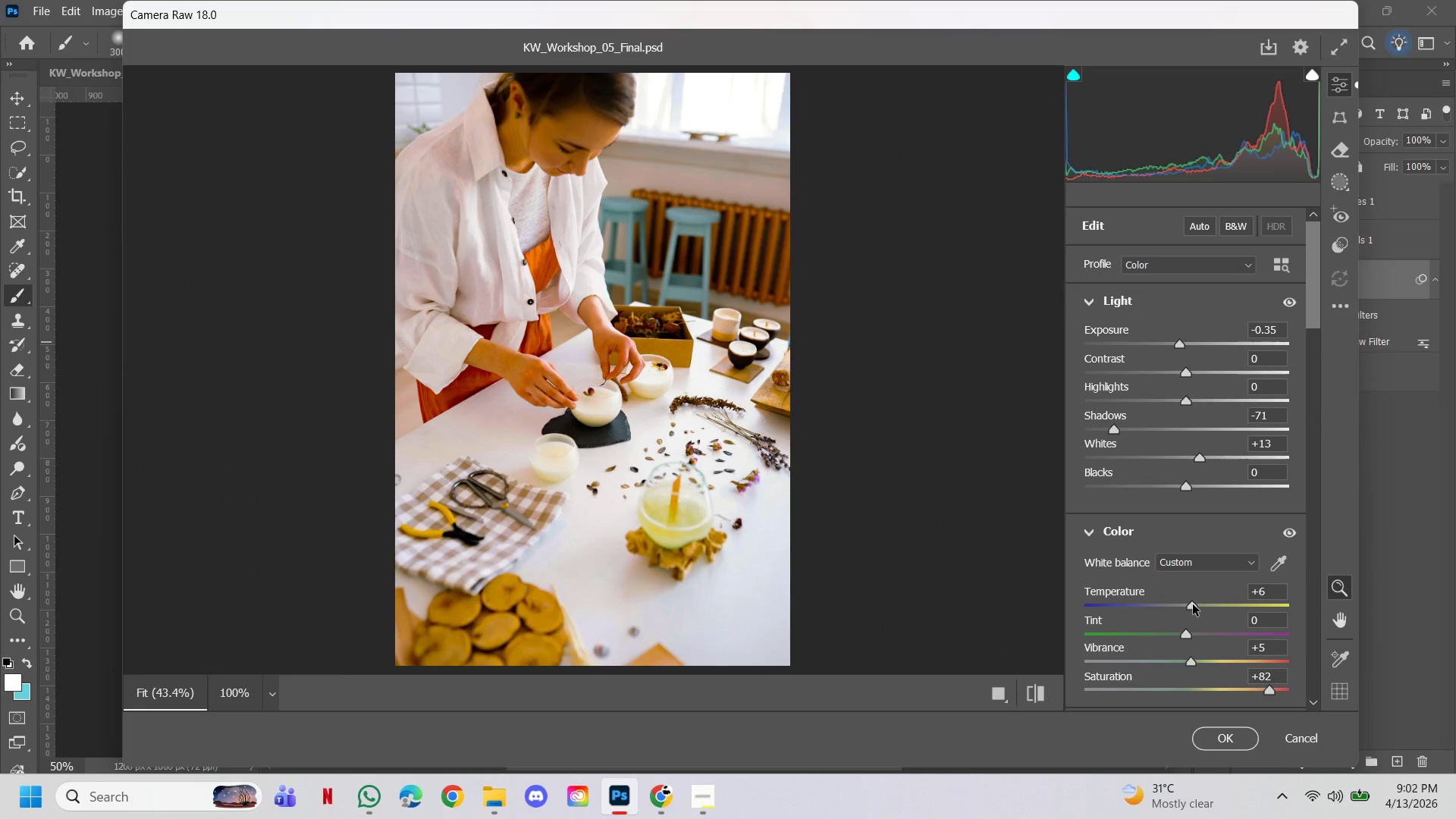 
wait(5.05)
 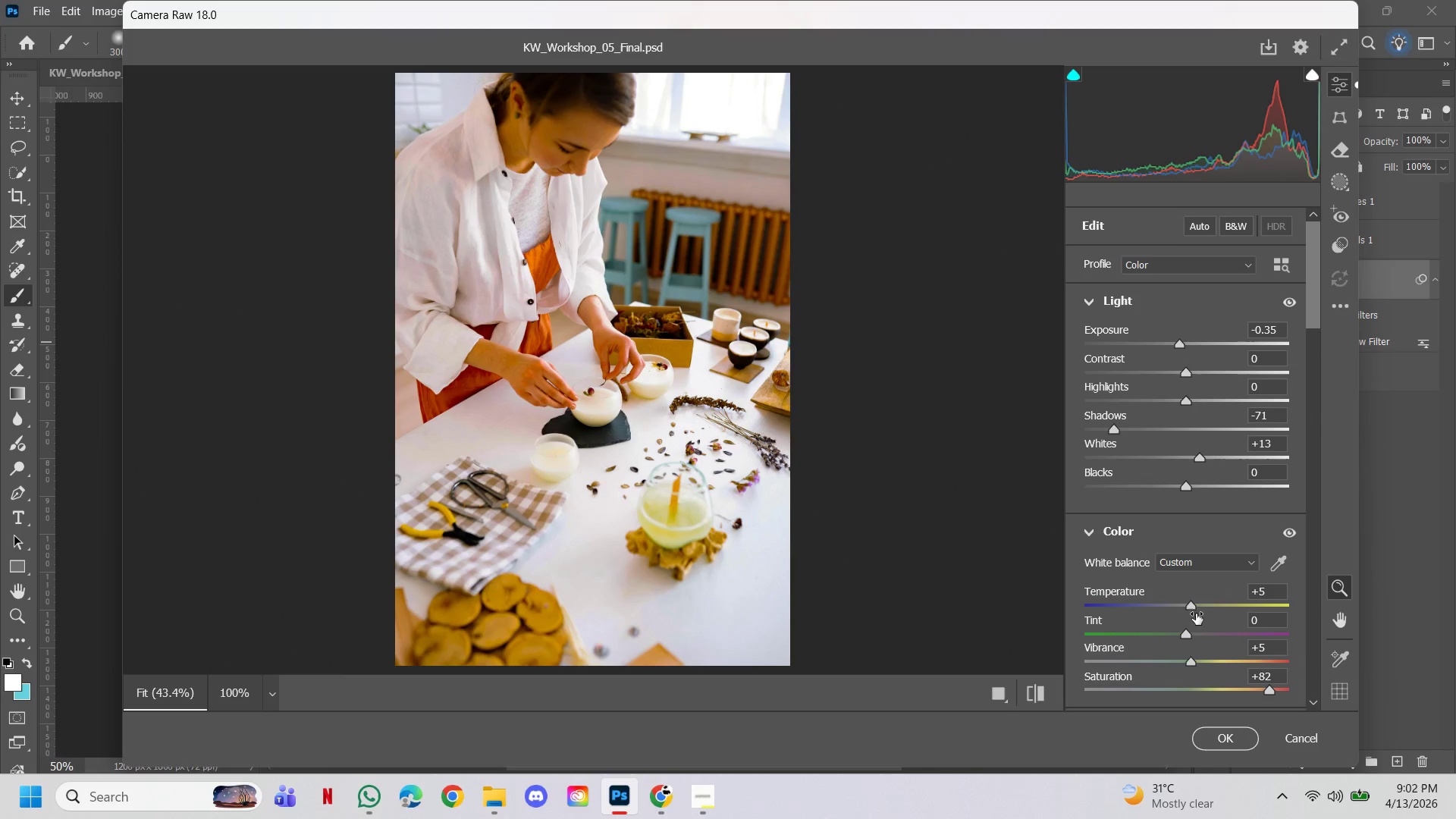 
left_click([1219, 744])
 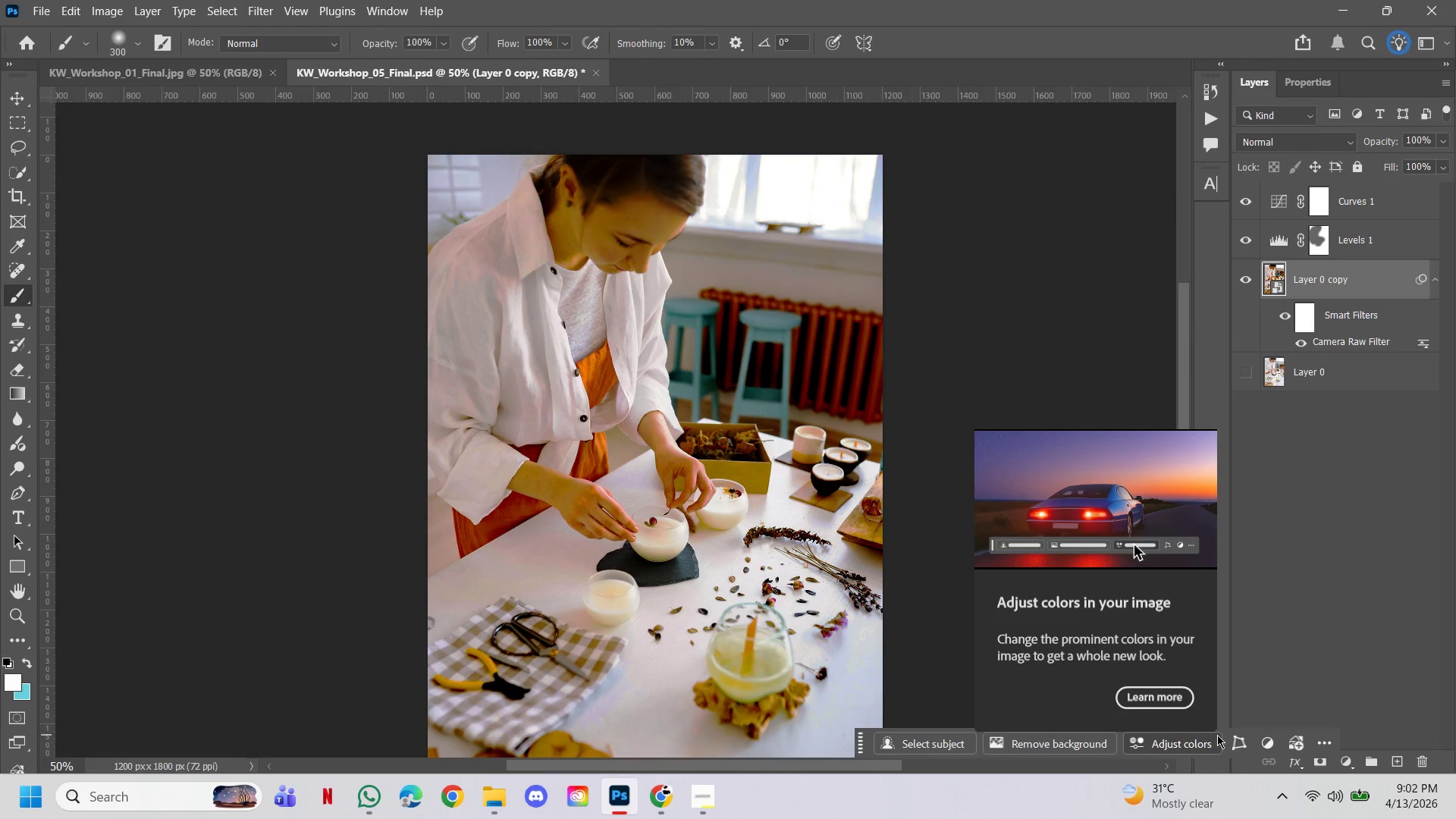 
hold_key(key=ControlLeft, duration=1.44)
 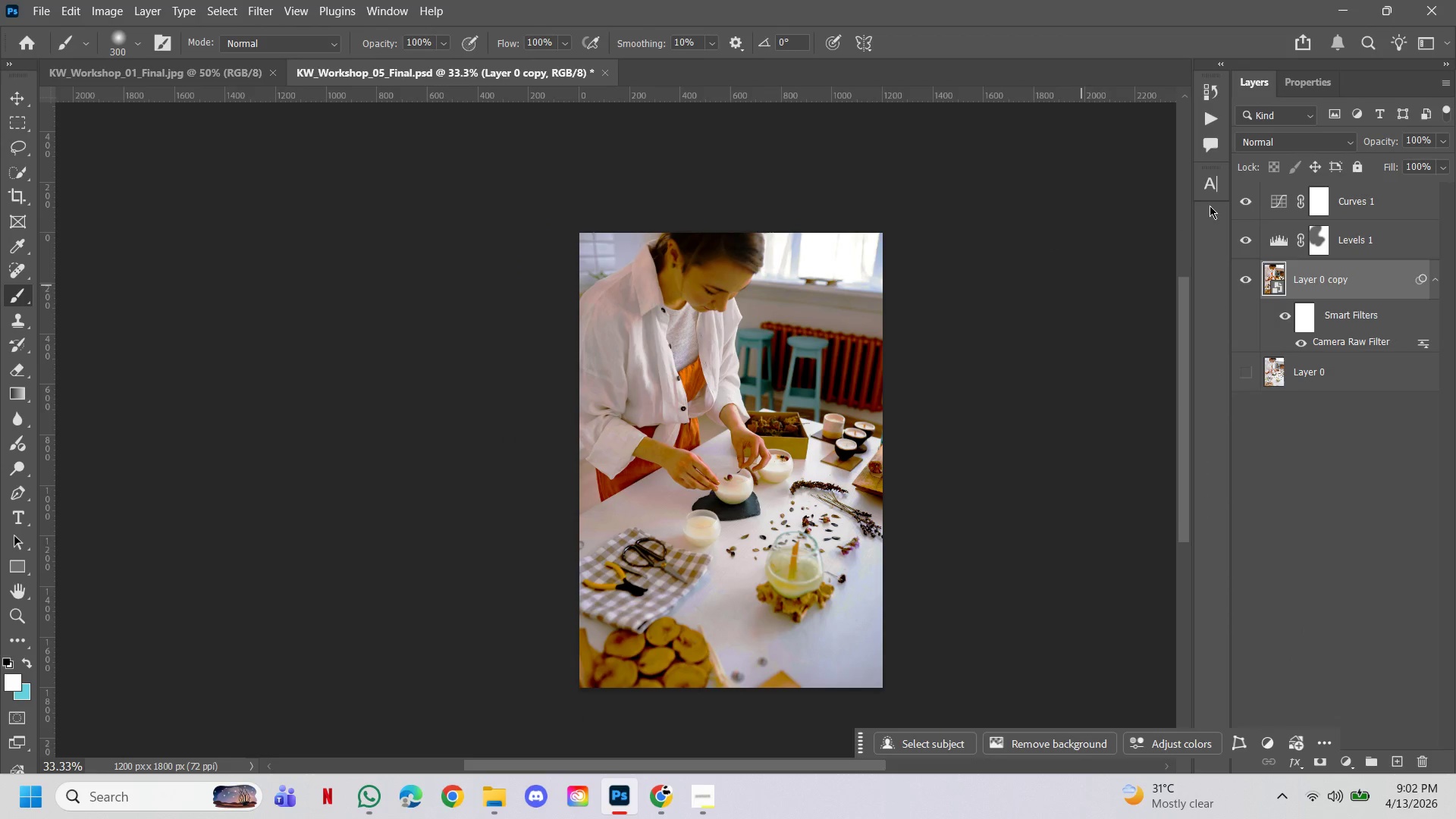 
hold_key(key=AltLeft, duration=1.02)
 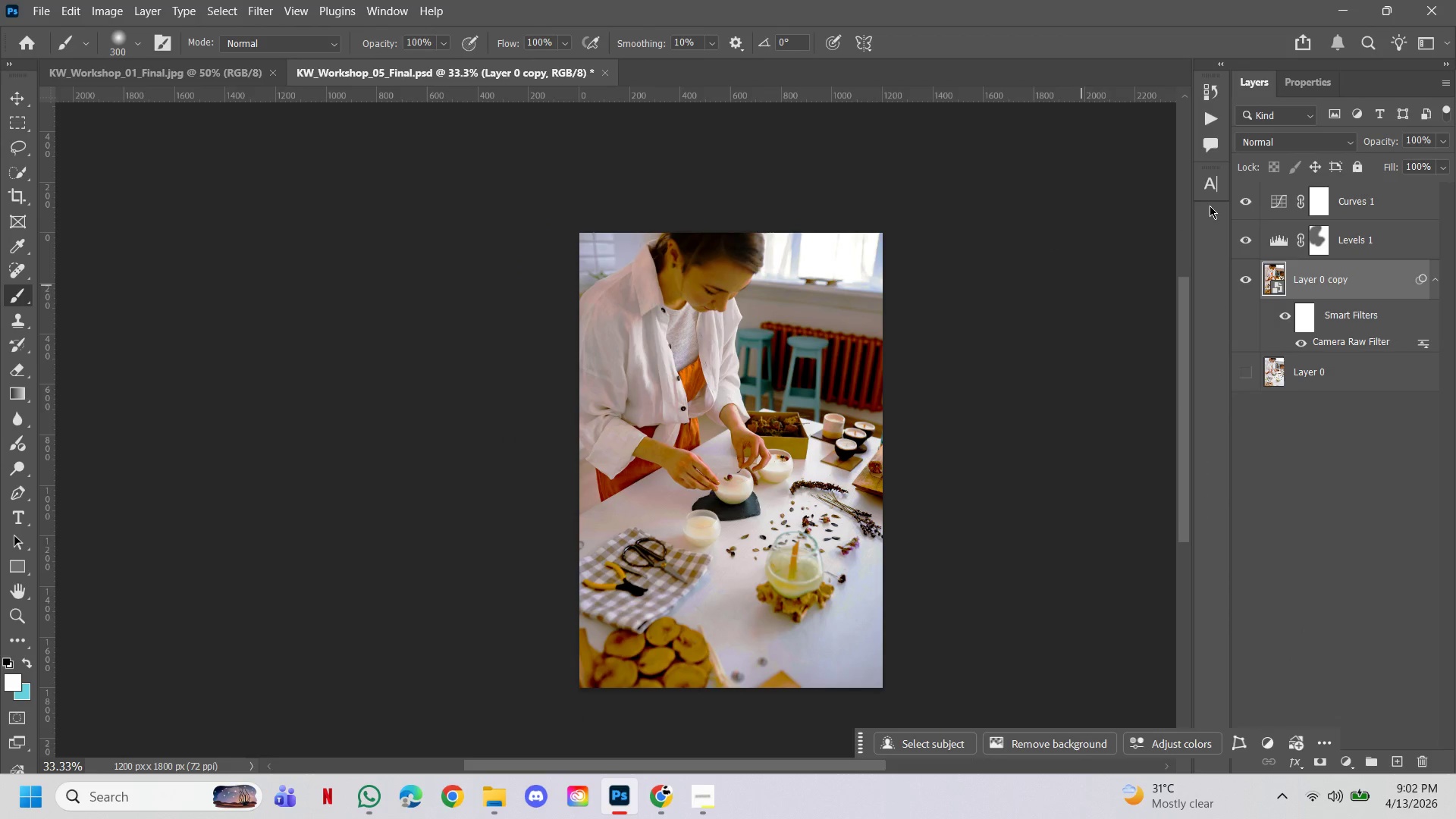 
hold_key(key=Space, duration=1.0)
 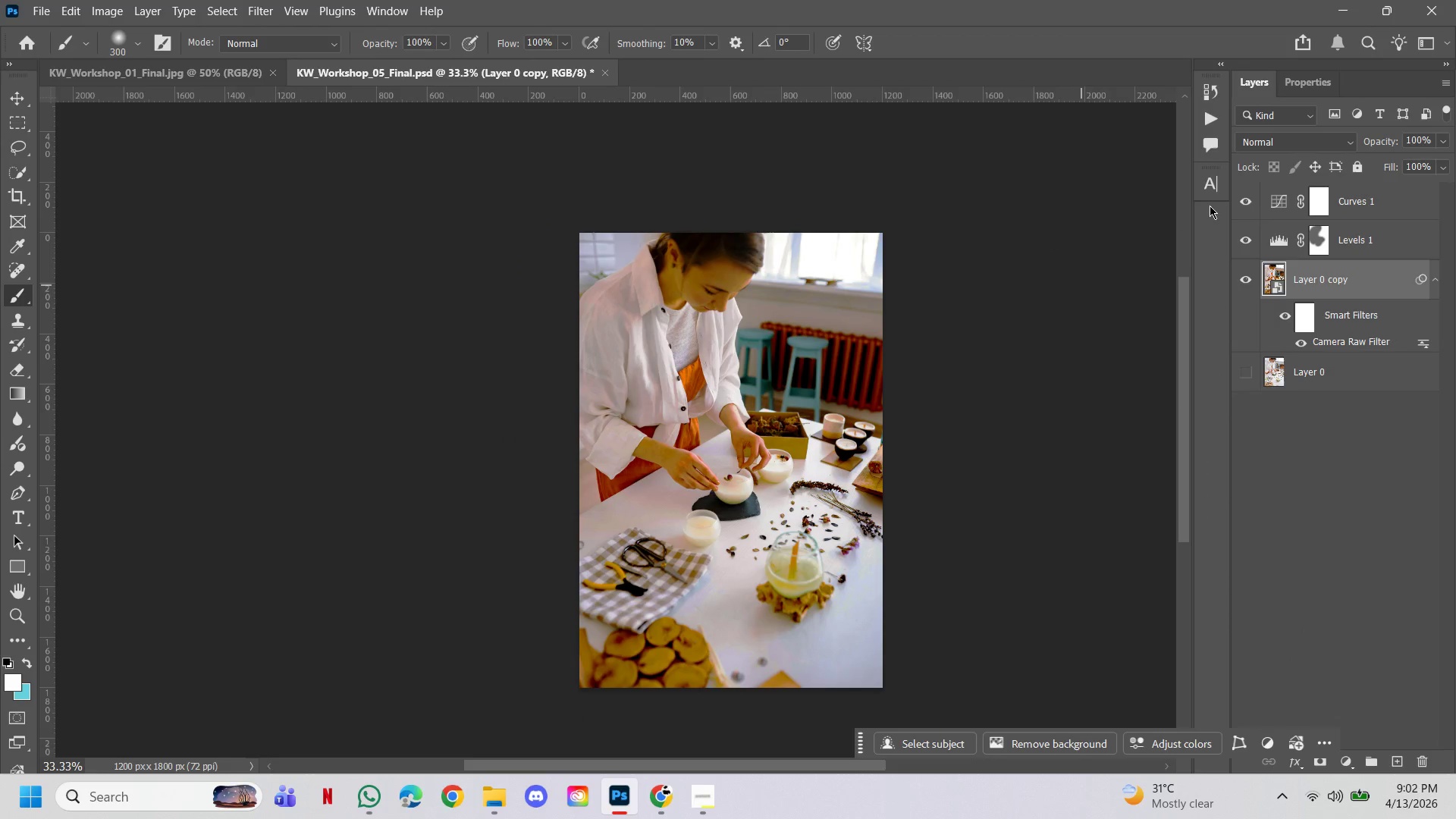 
left_click([1019, 388])
 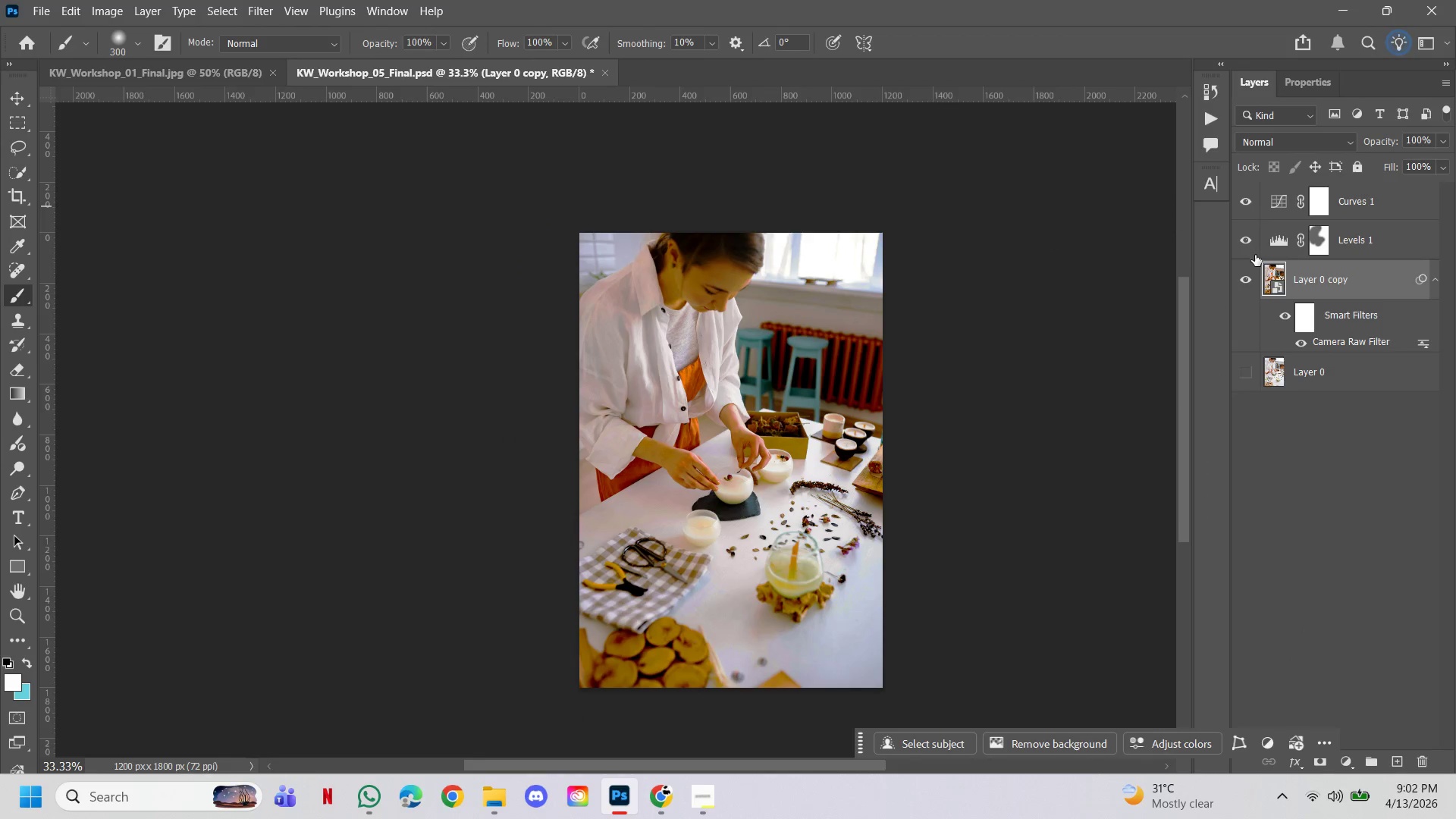 
left_click([1245, 280])
 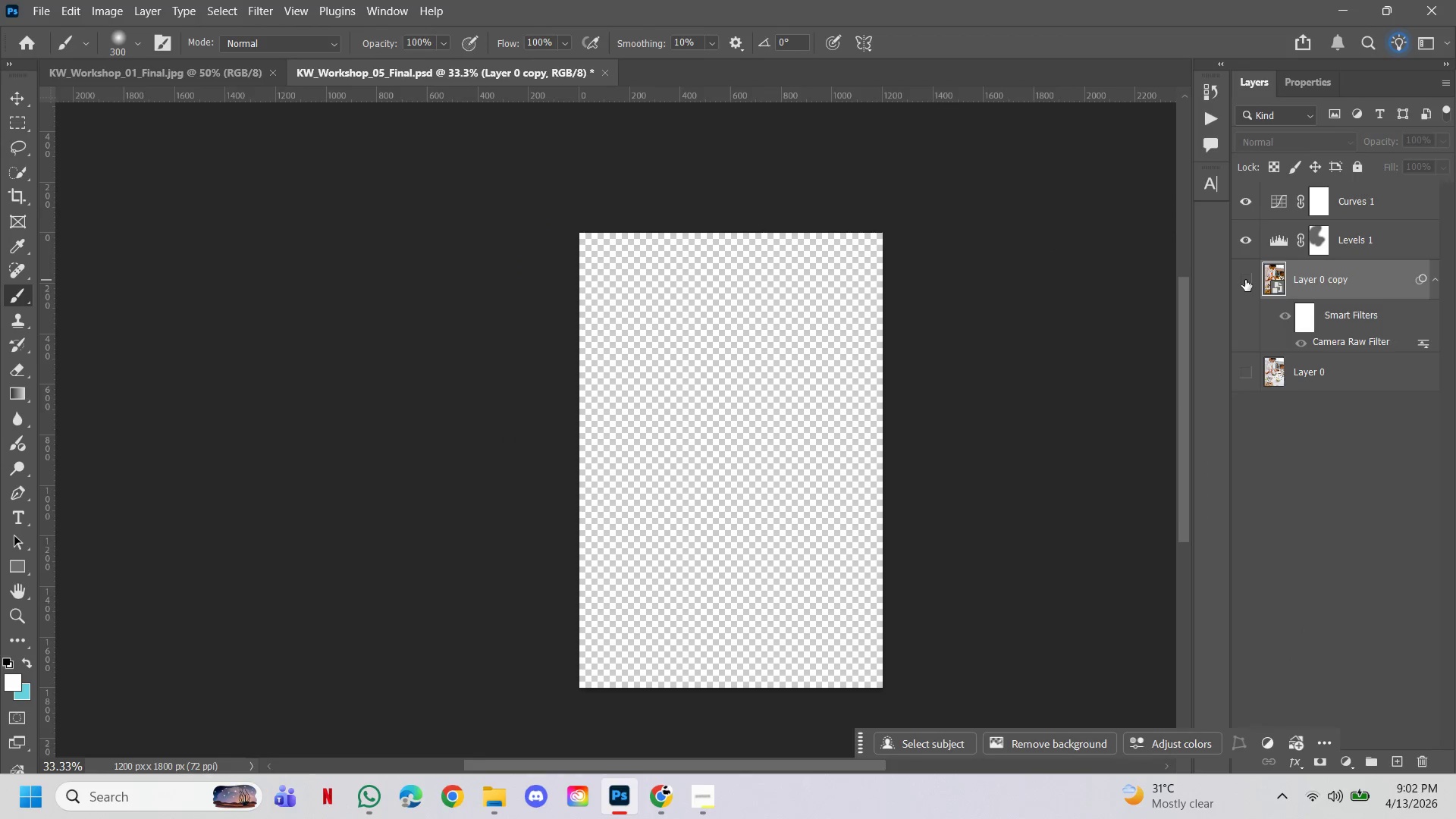 
double_click([1245, 280])
 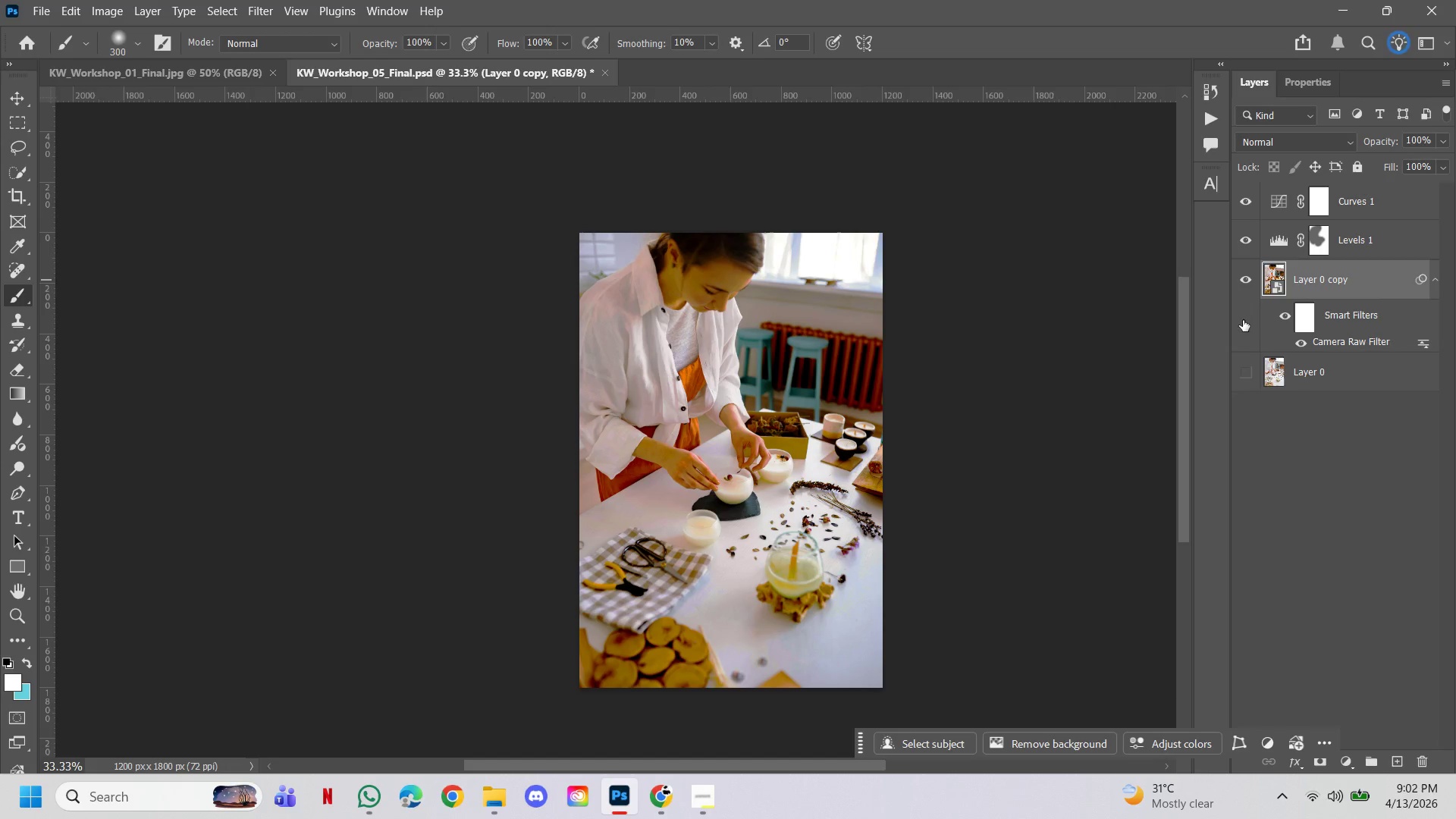 
left_click([1243, 370])
 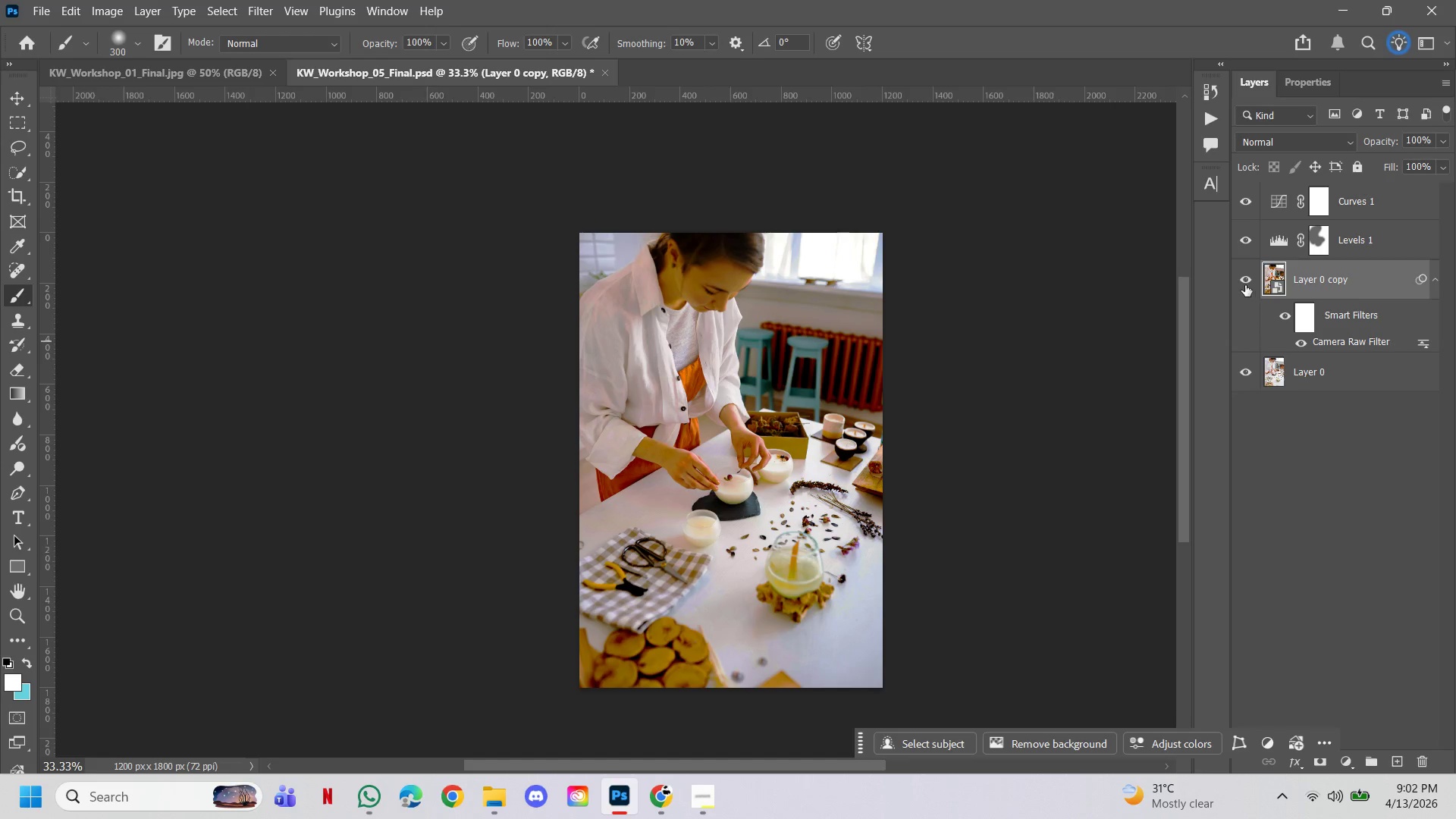 
left_click([1242, 281])
 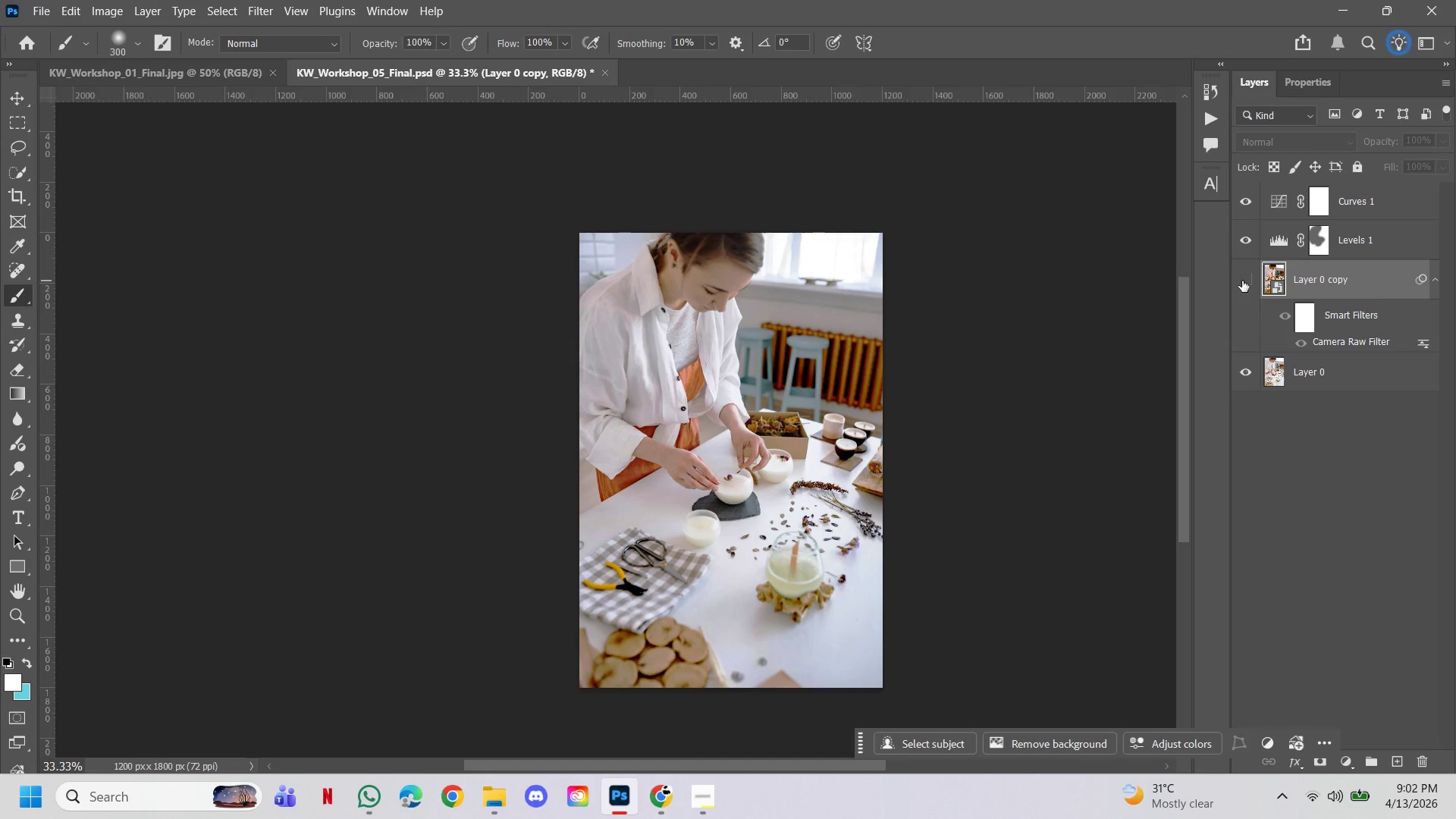 
left_click([1242, 281])
 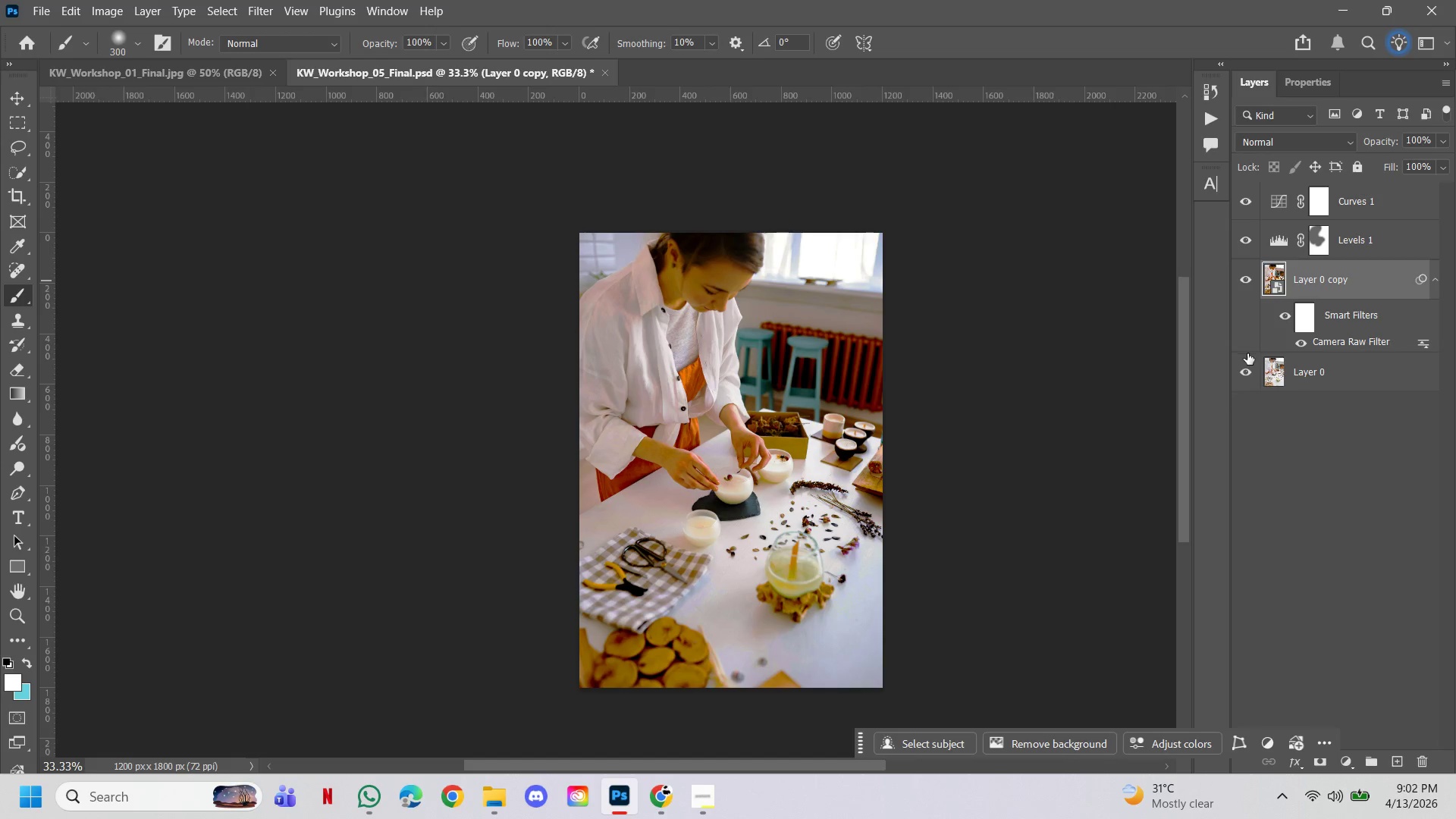 
left_click([1244, 366])
 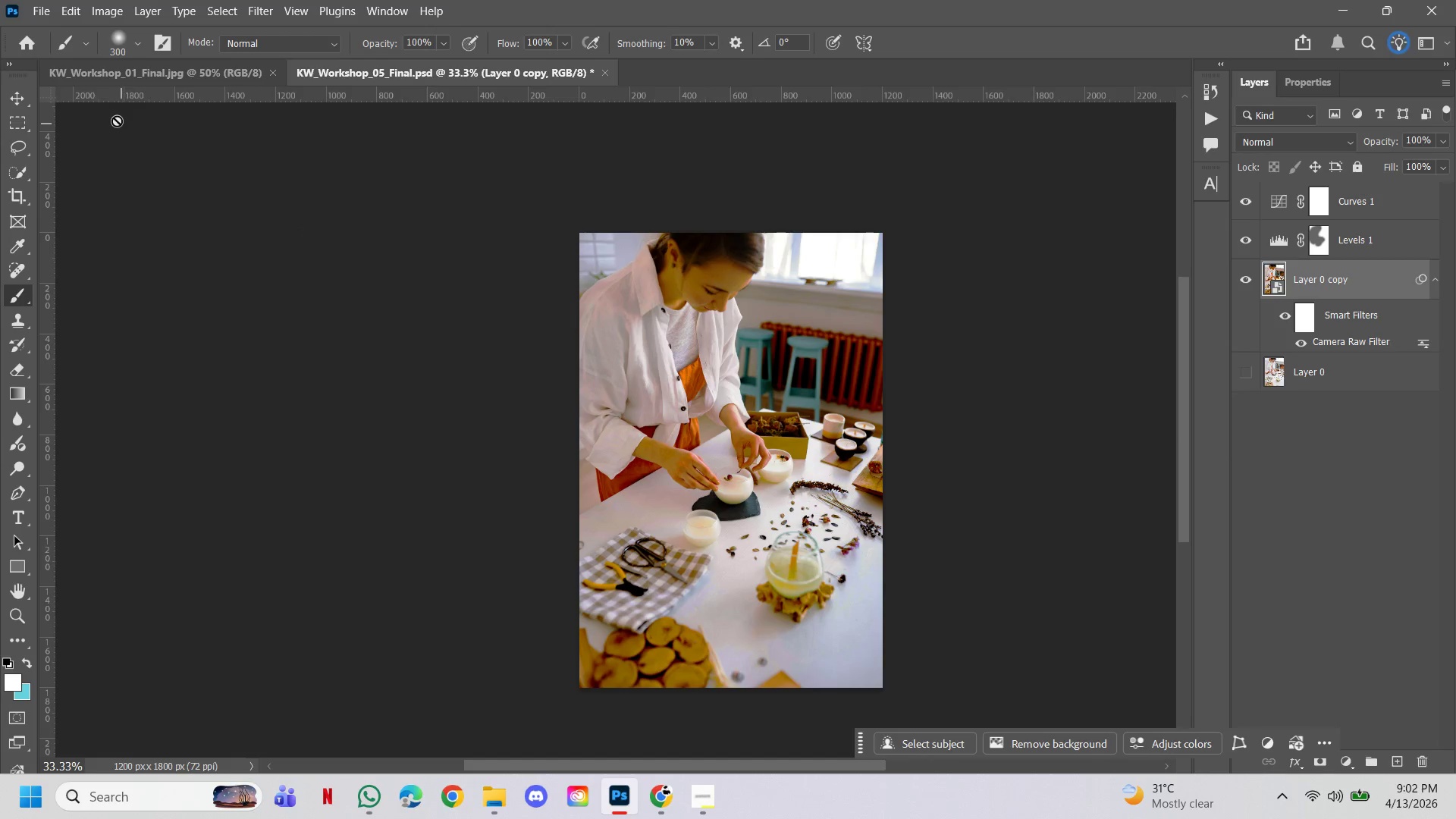 
left_click([33, 19])
 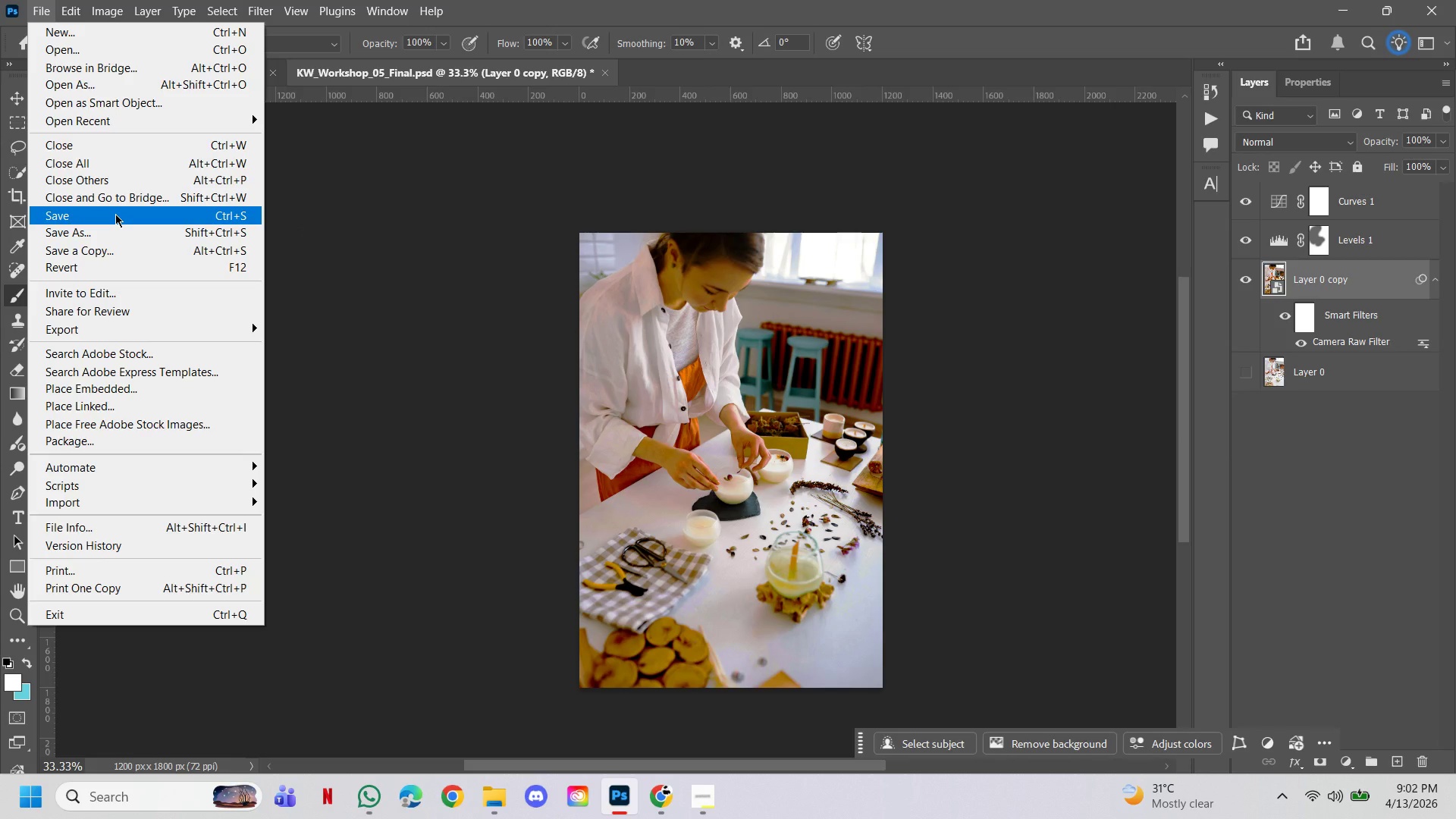 
left_click([115, 214])
 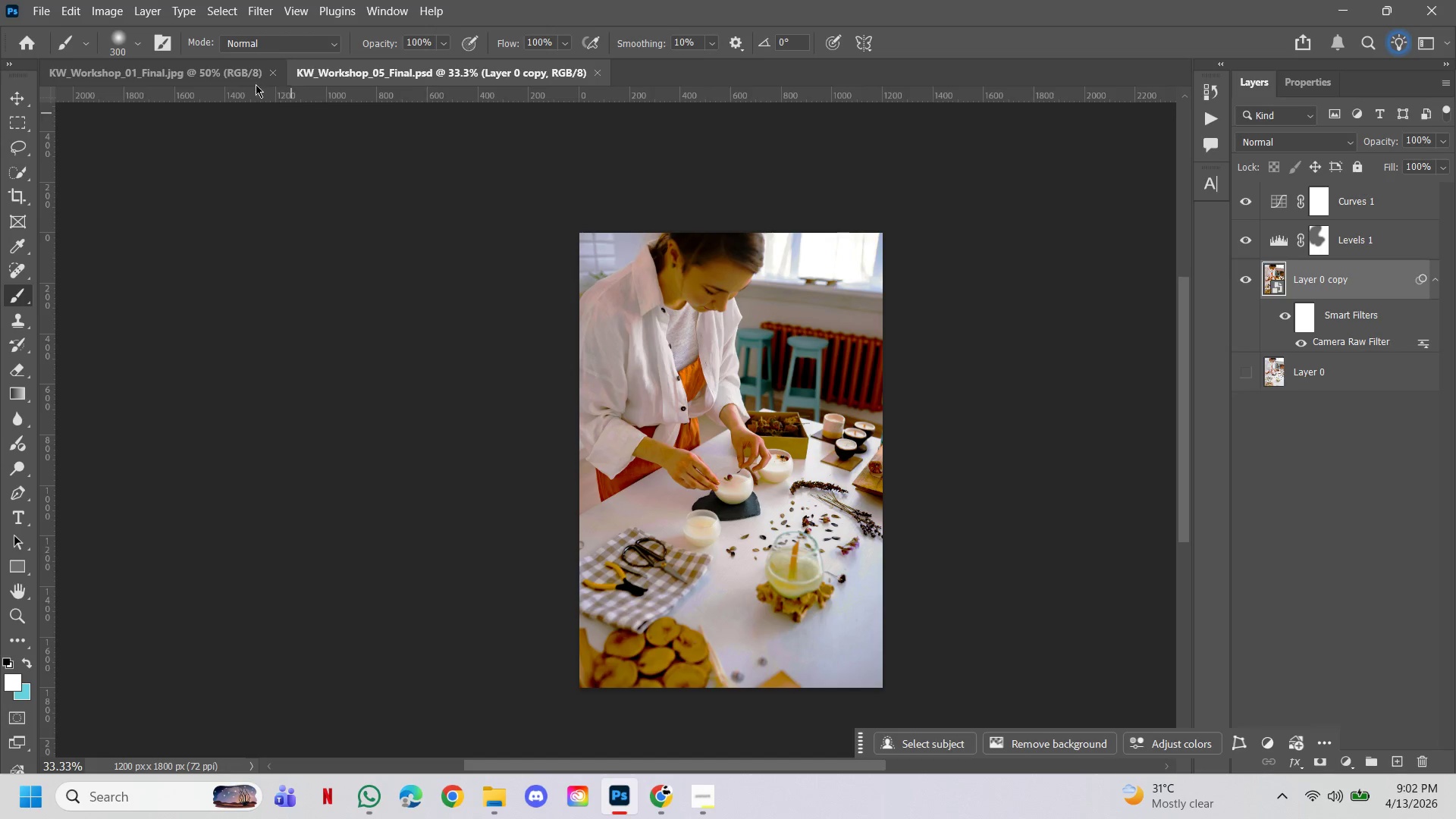 
left_click([48, 15])
 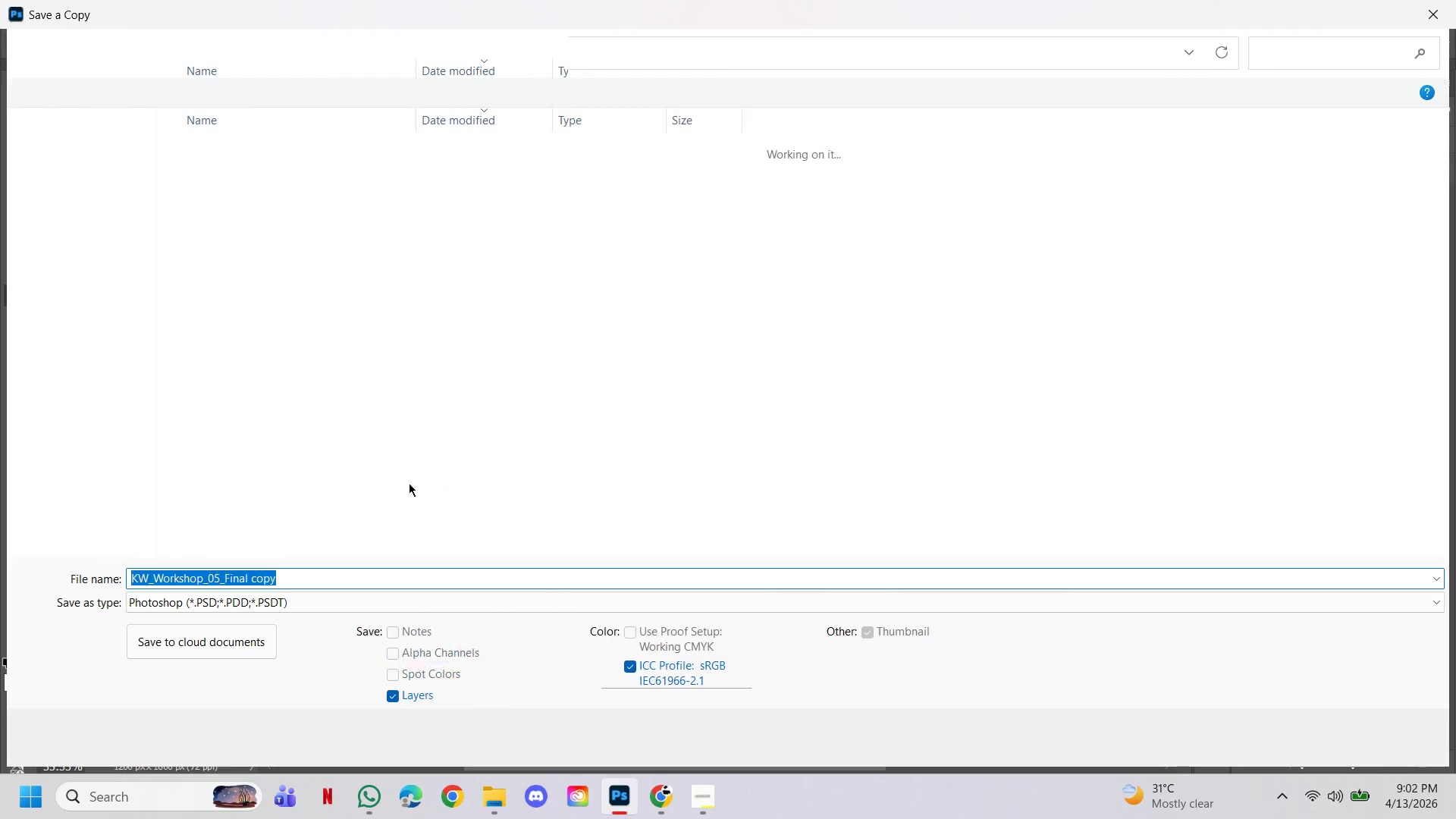 
left_click([310, 601])
 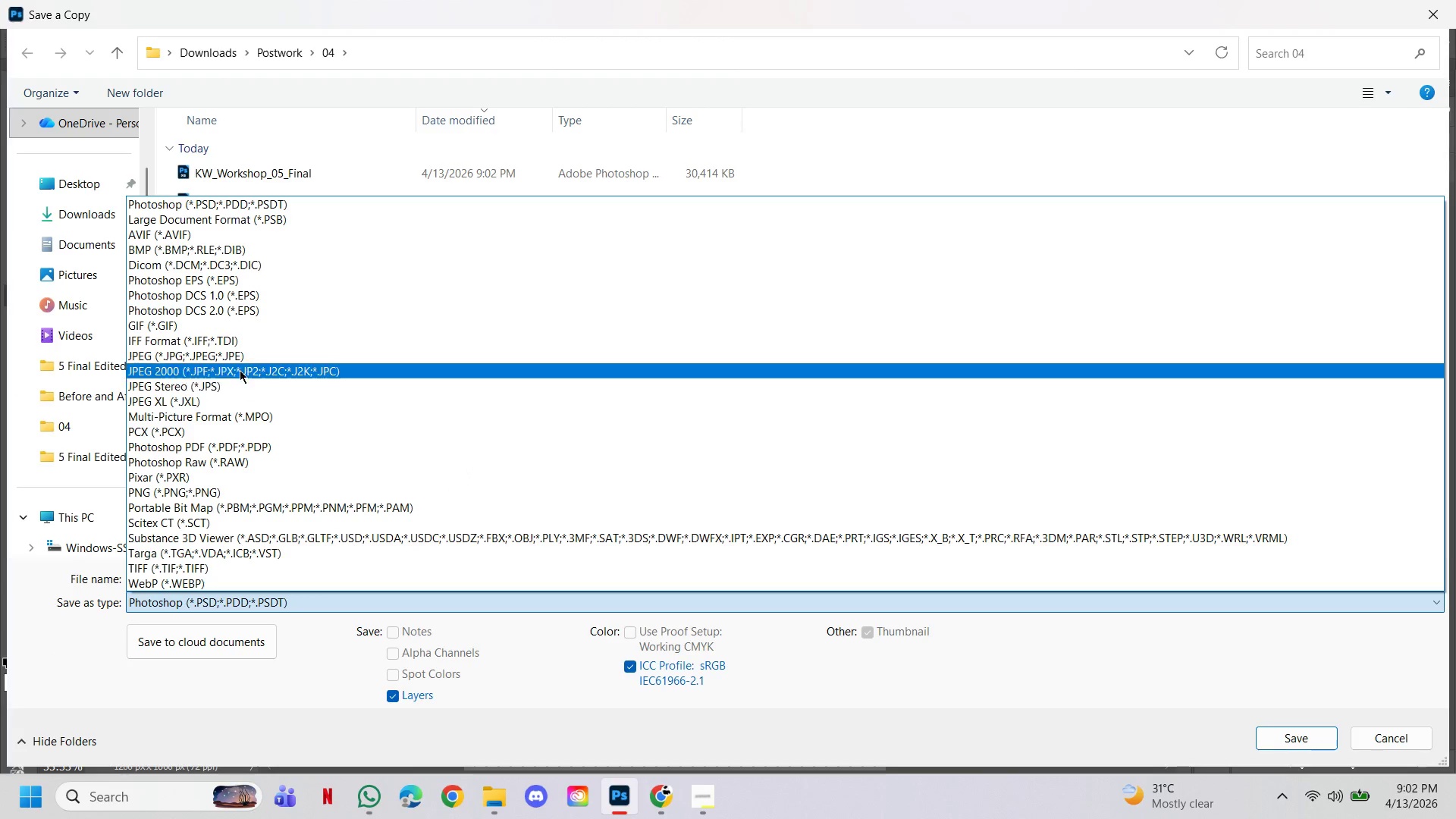 
left_click([240, 356])
 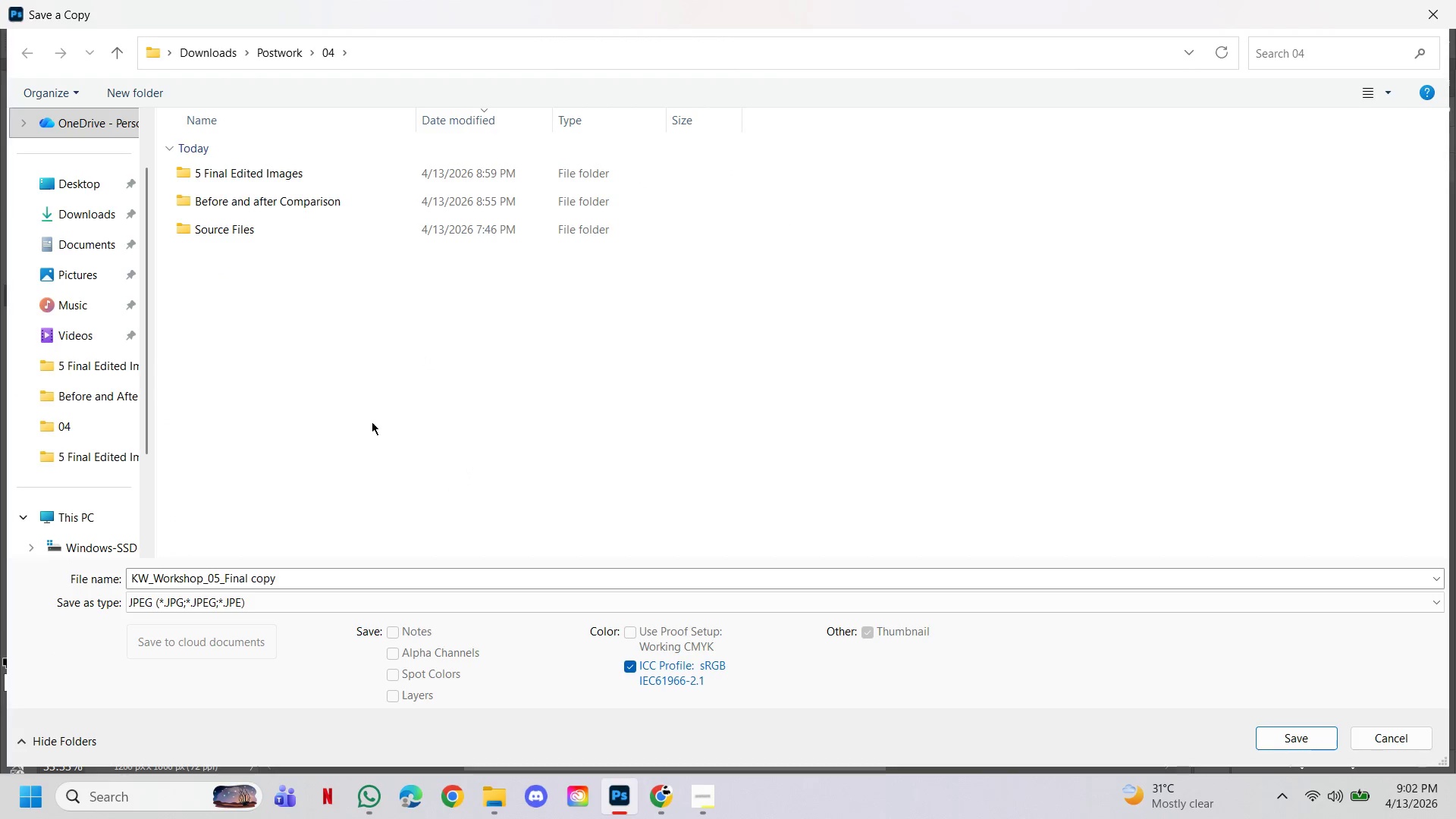 
left_click([372, 422])
 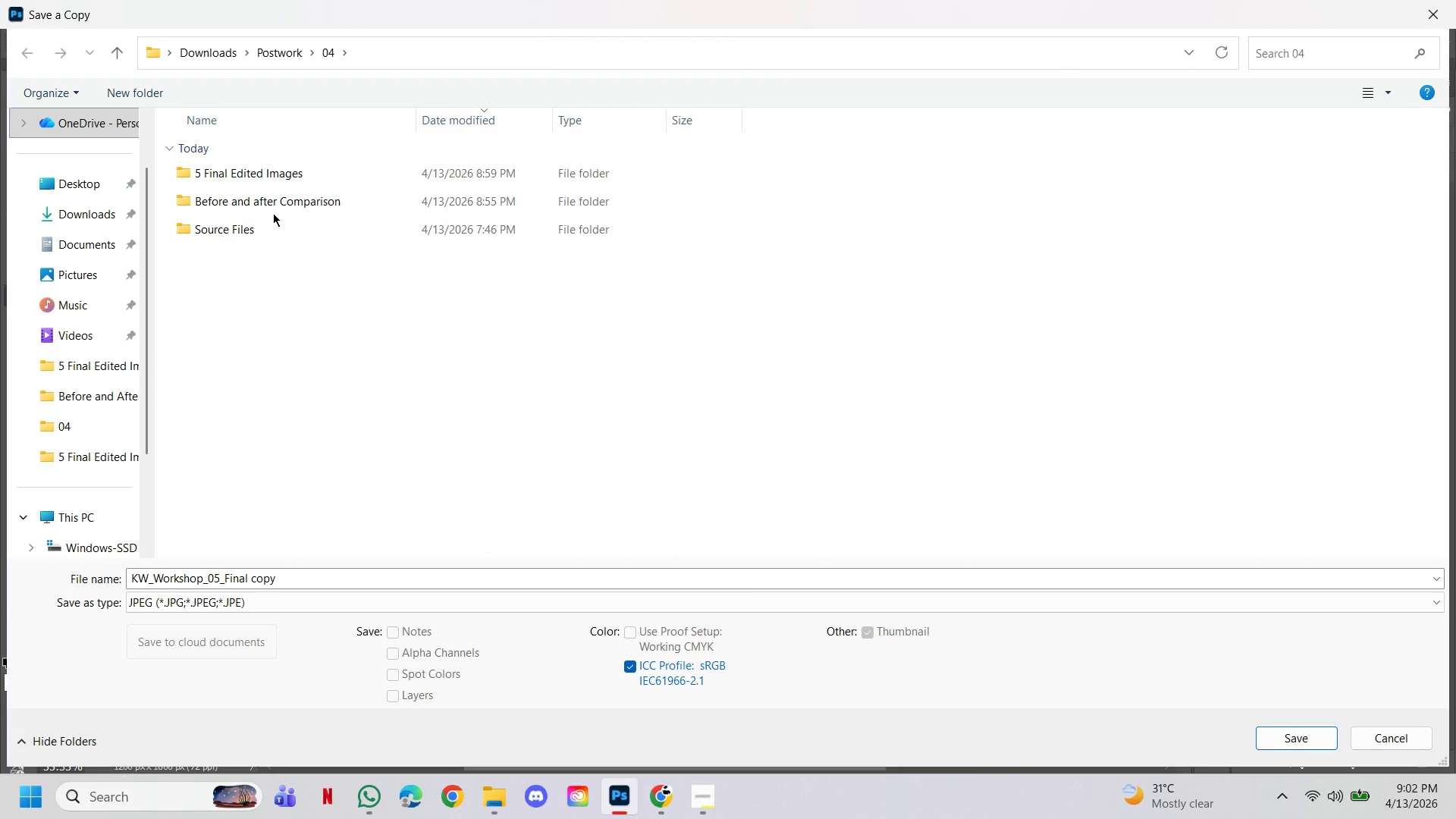 
wait(8.7)
 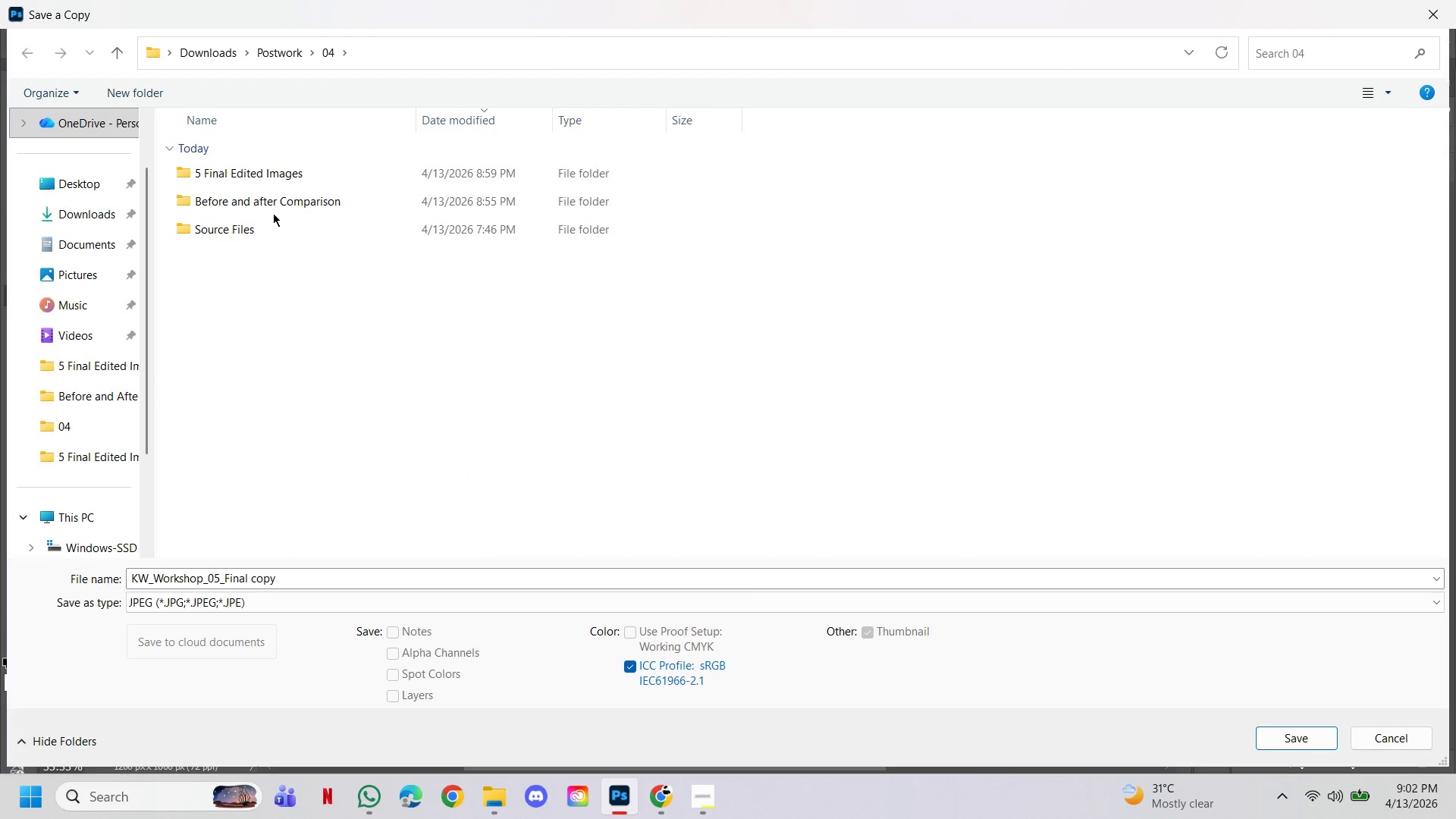 
double_click([359, 171])
 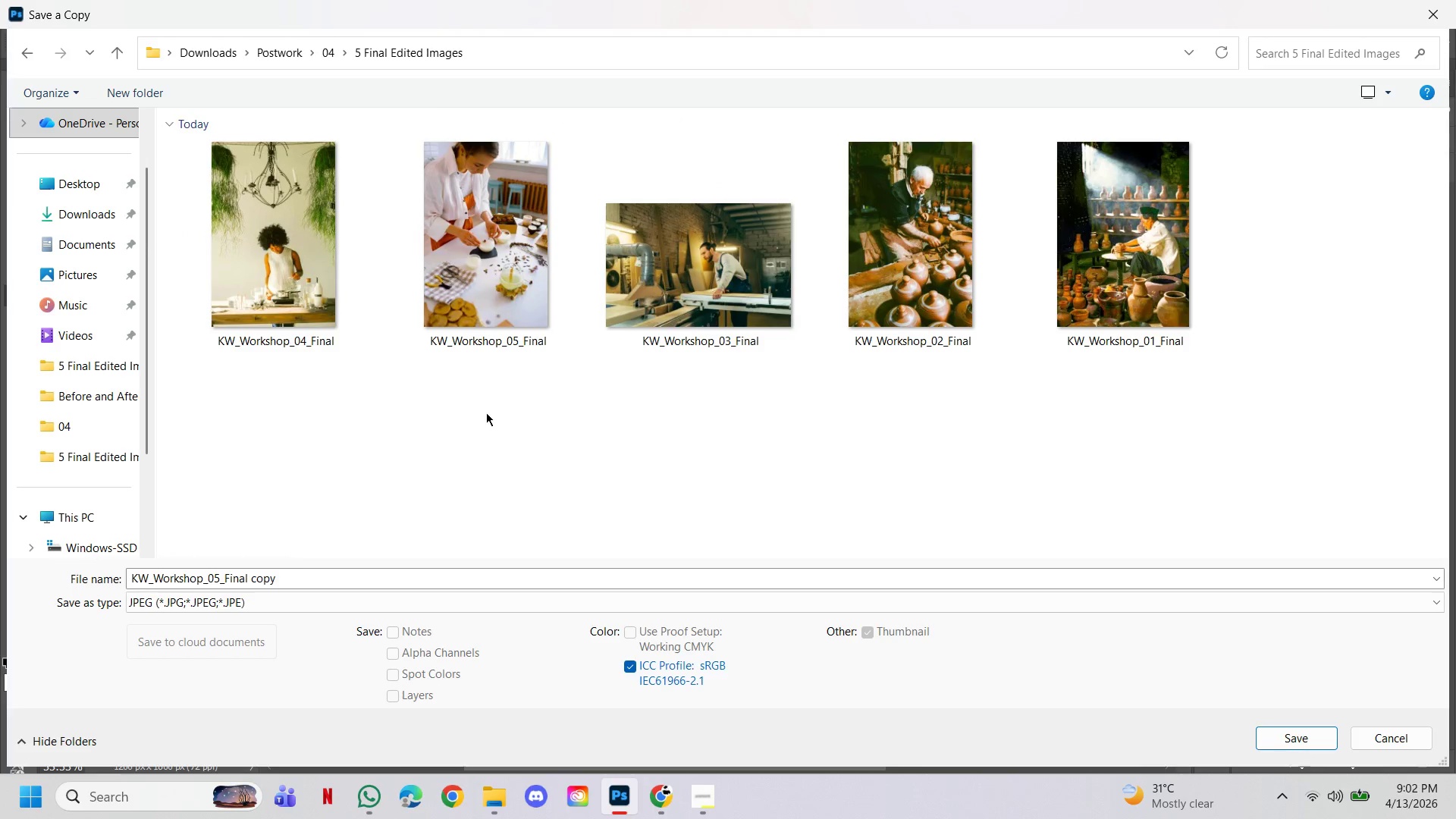 
double_click([482, 290])
 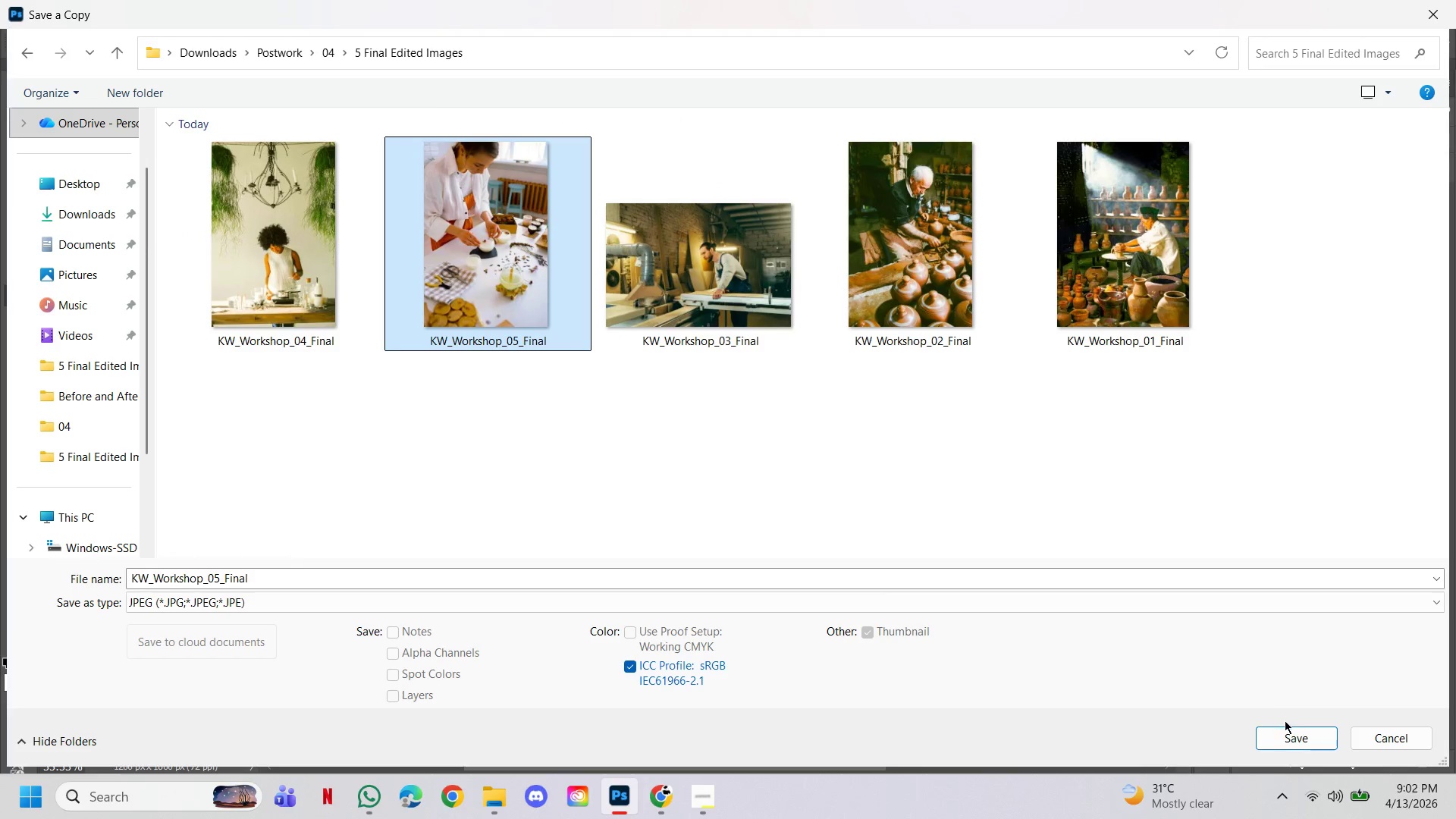 
left_click([1295, 734])
 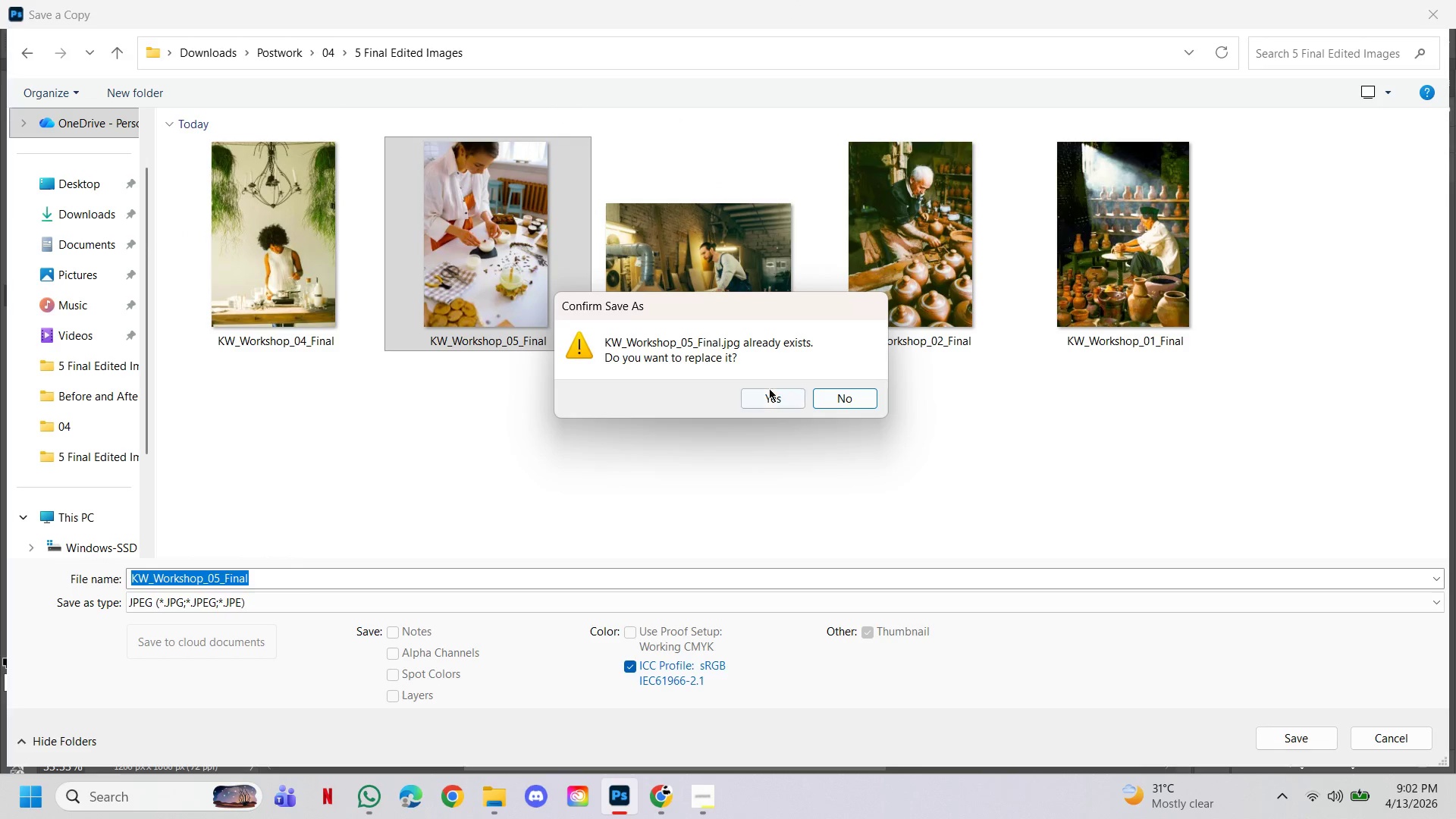 
left_click([769, 409])
 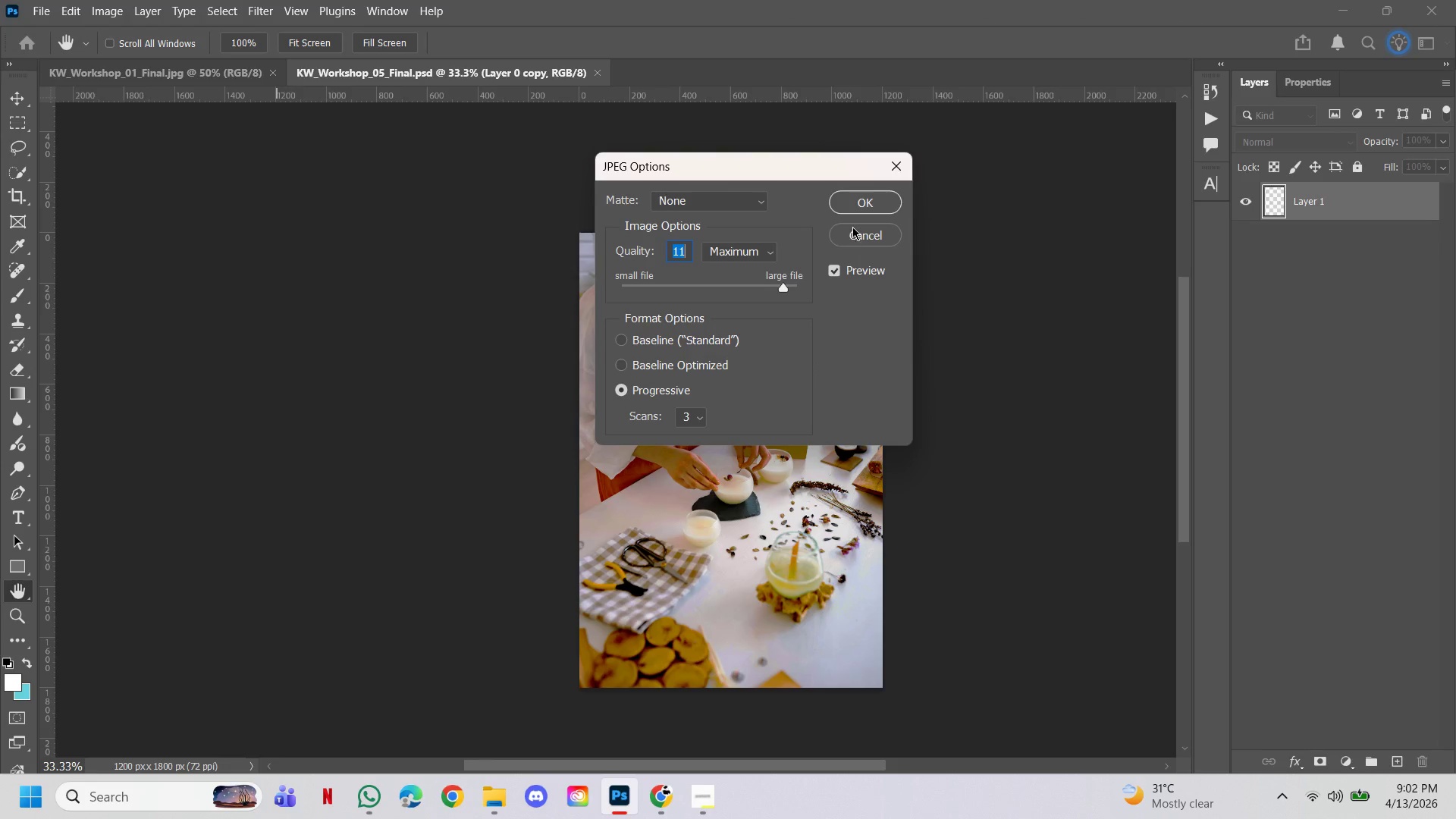 
left_click([858, 208])
 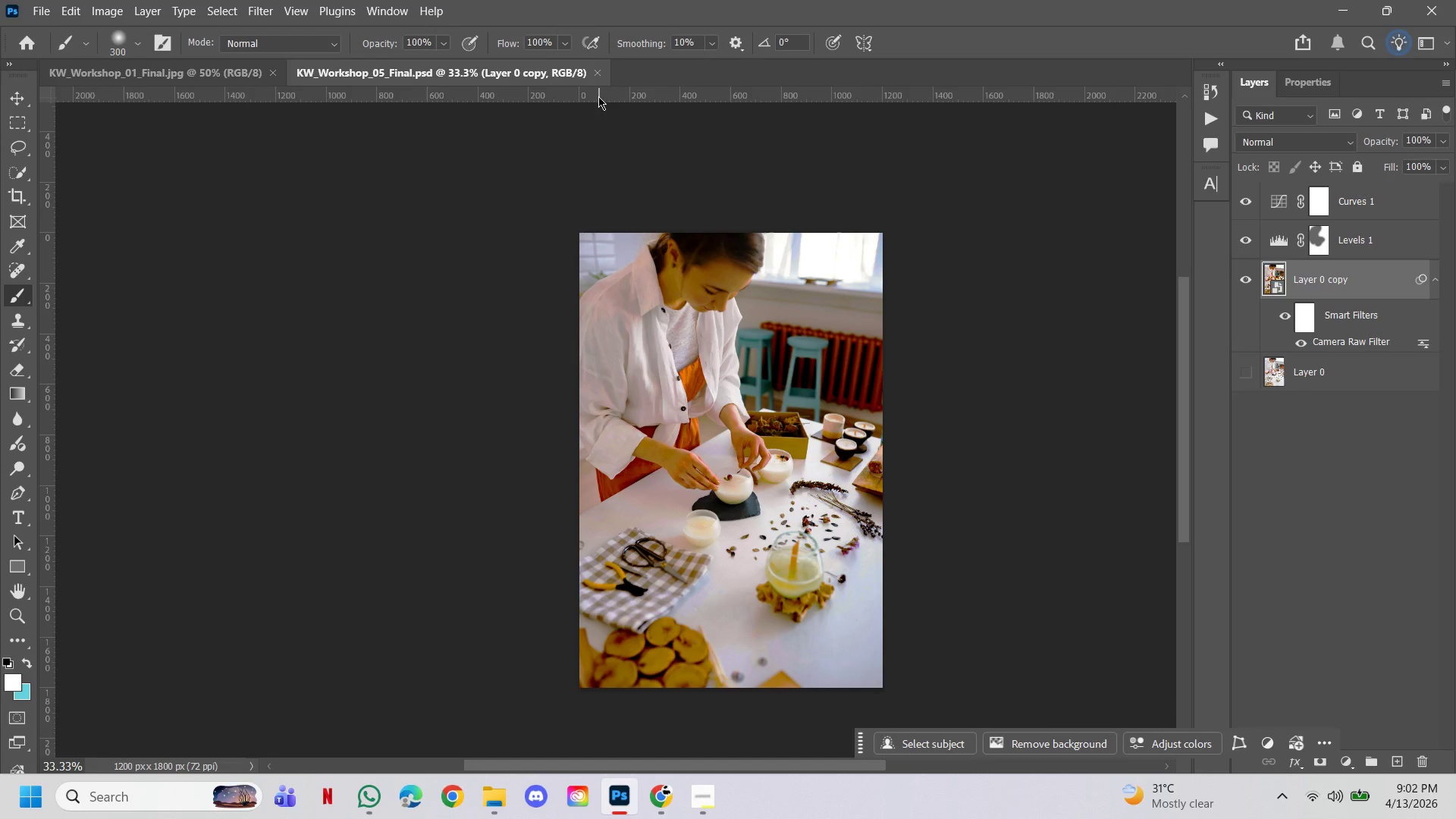 
left_click([598, 75])
 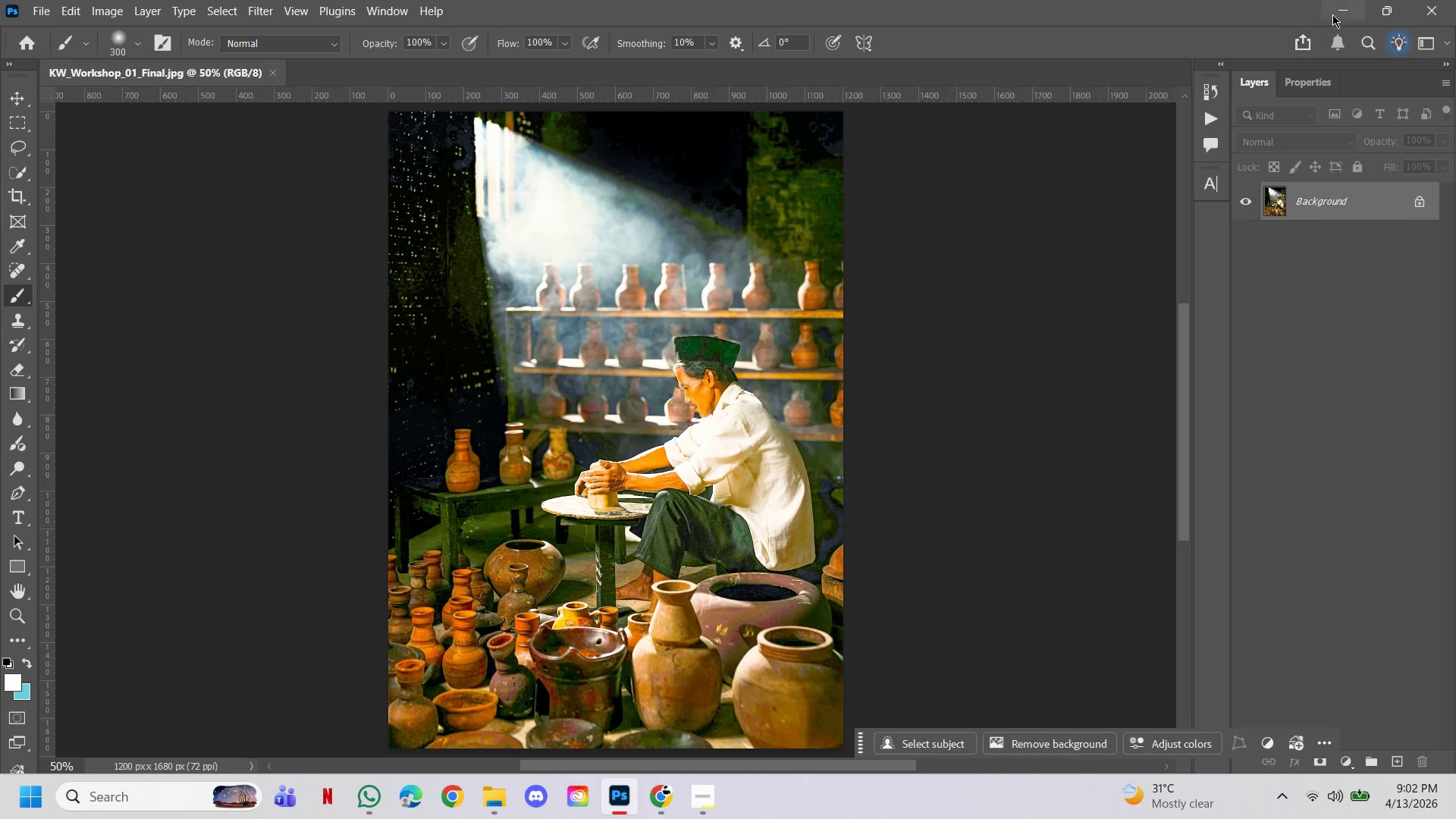 
left_click([1332, 13])
 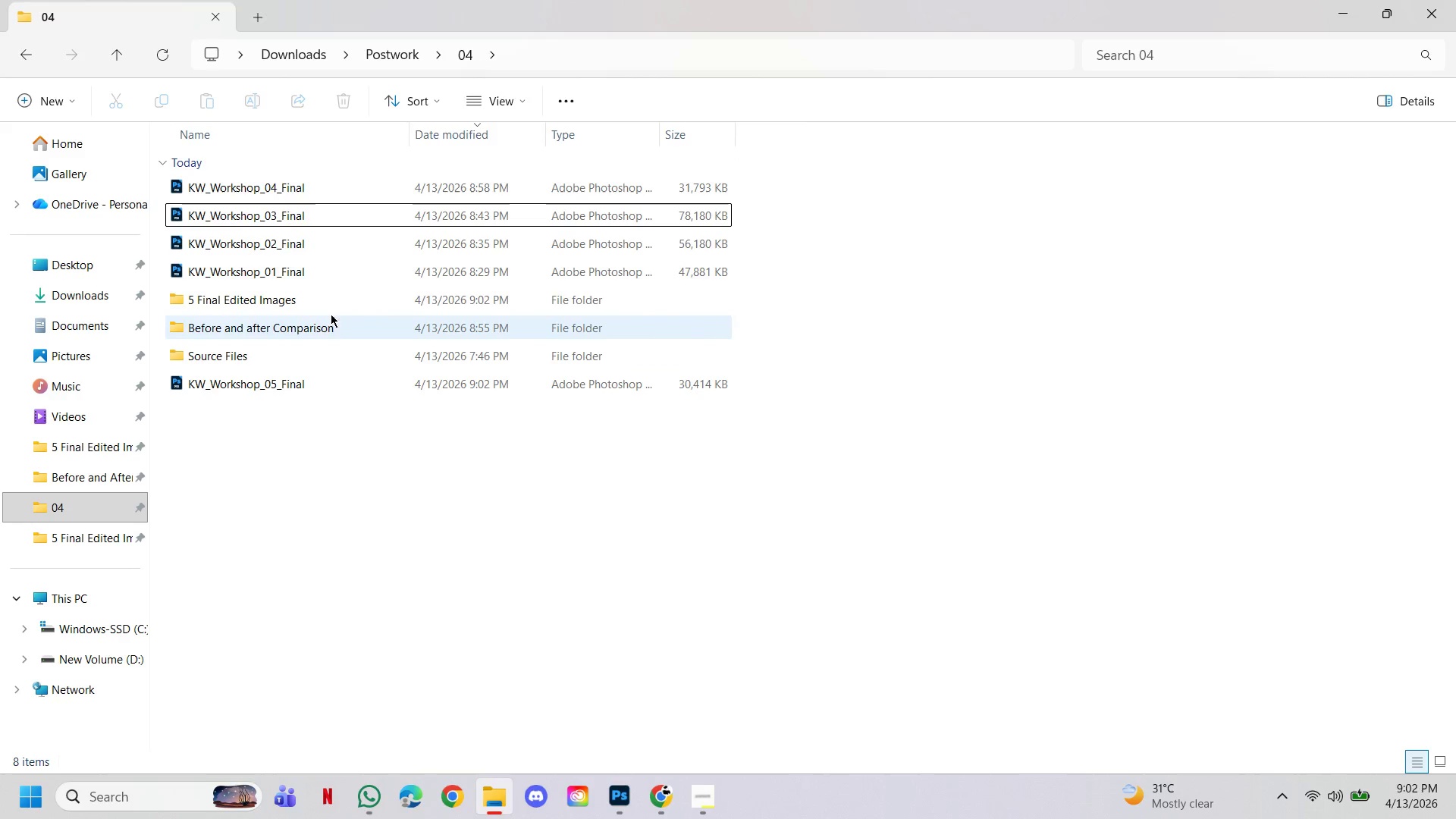 
double_click([332, 303])
 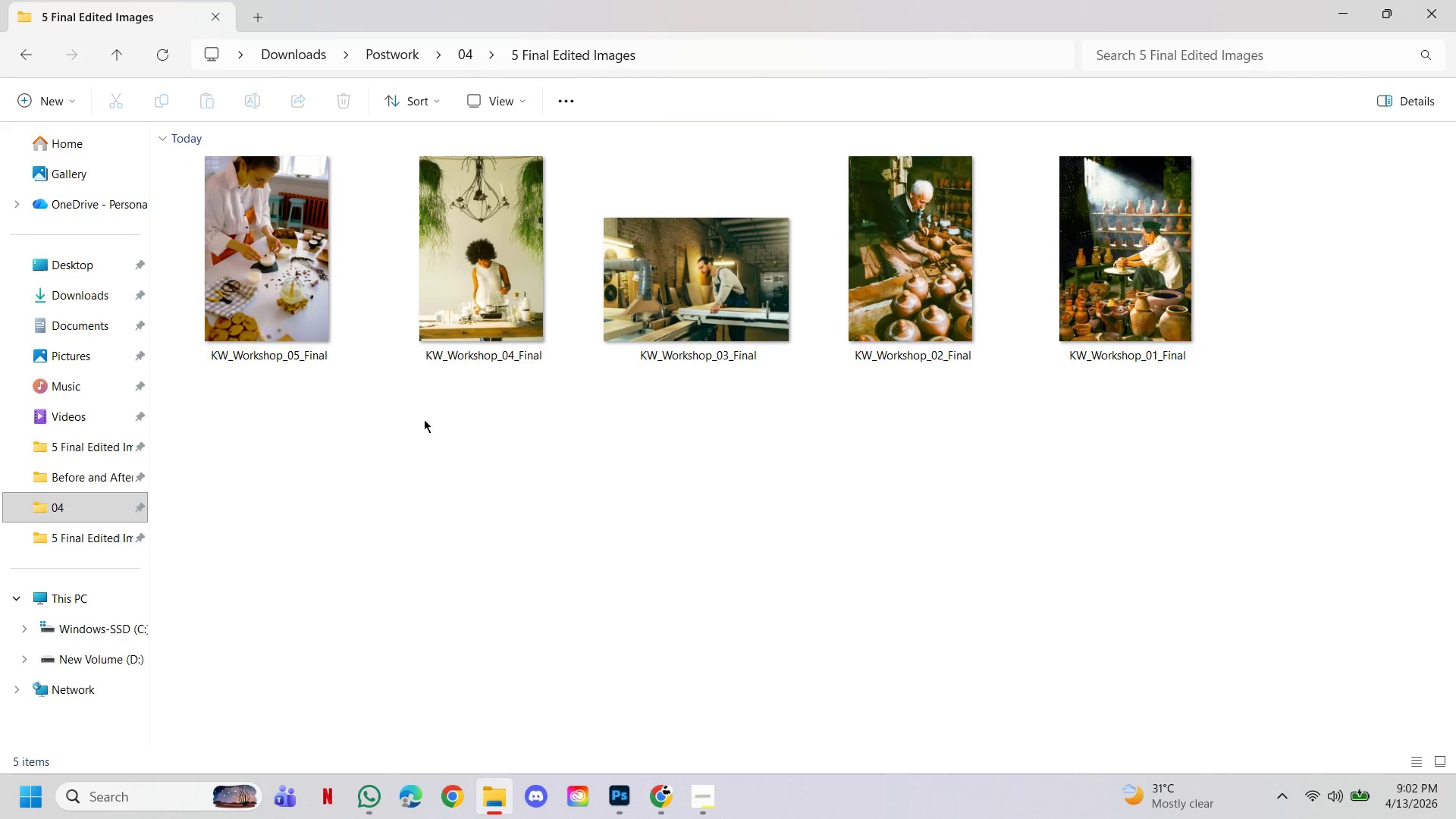 
left_click([424, 419])
 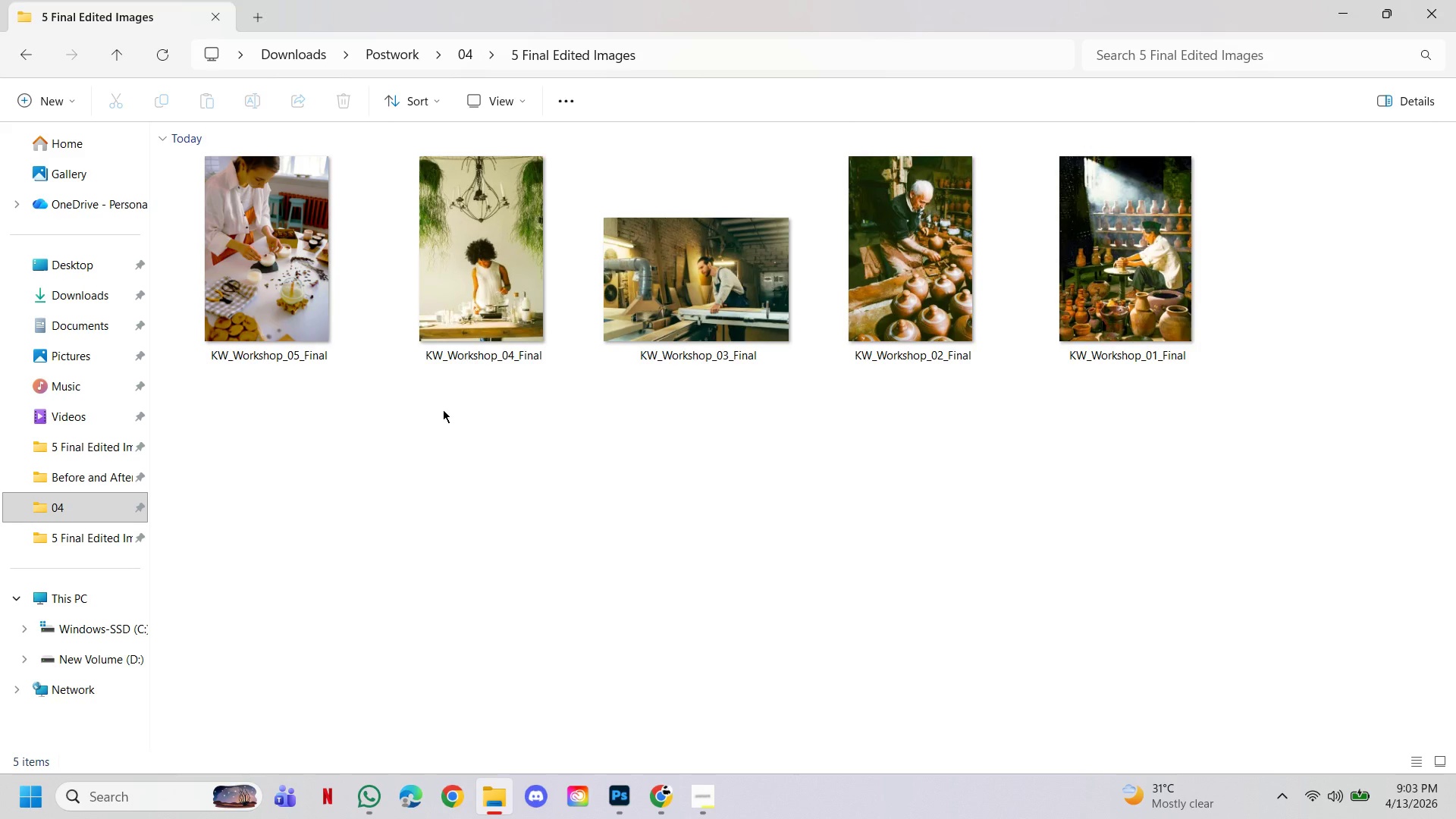 
wait(8.56)
 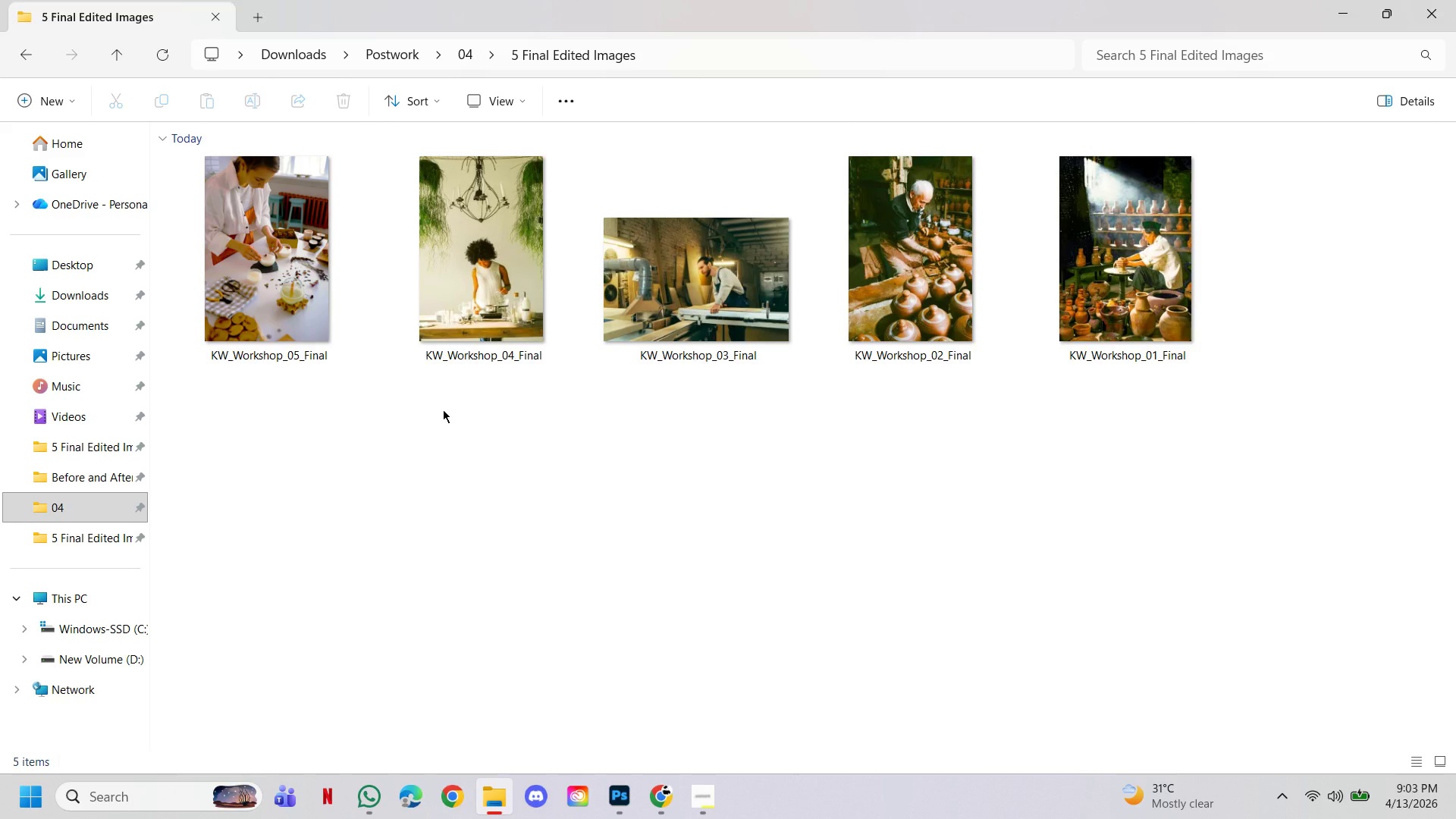 
left_click([693, 805])